 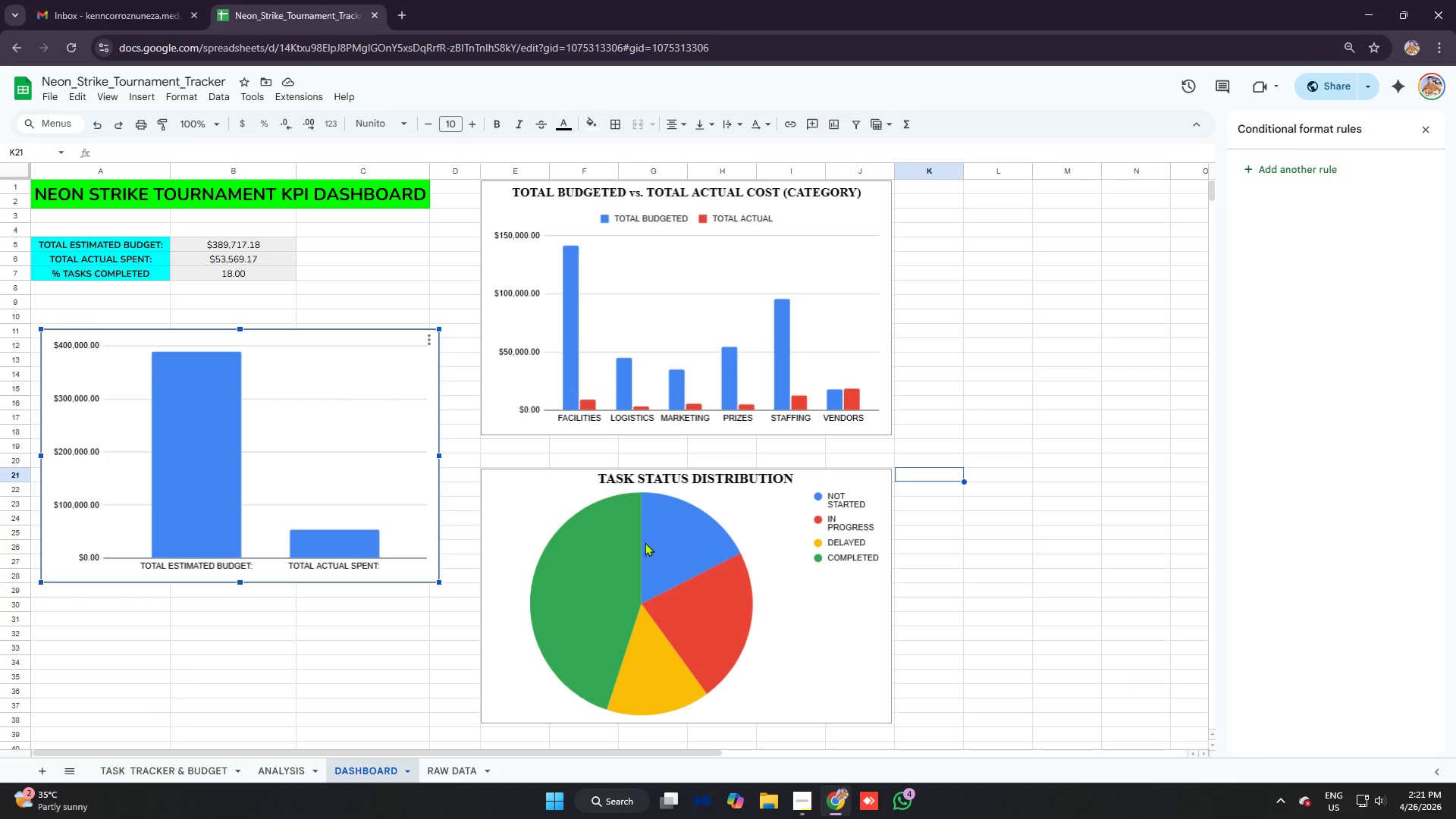 
left_click([247, 235])
 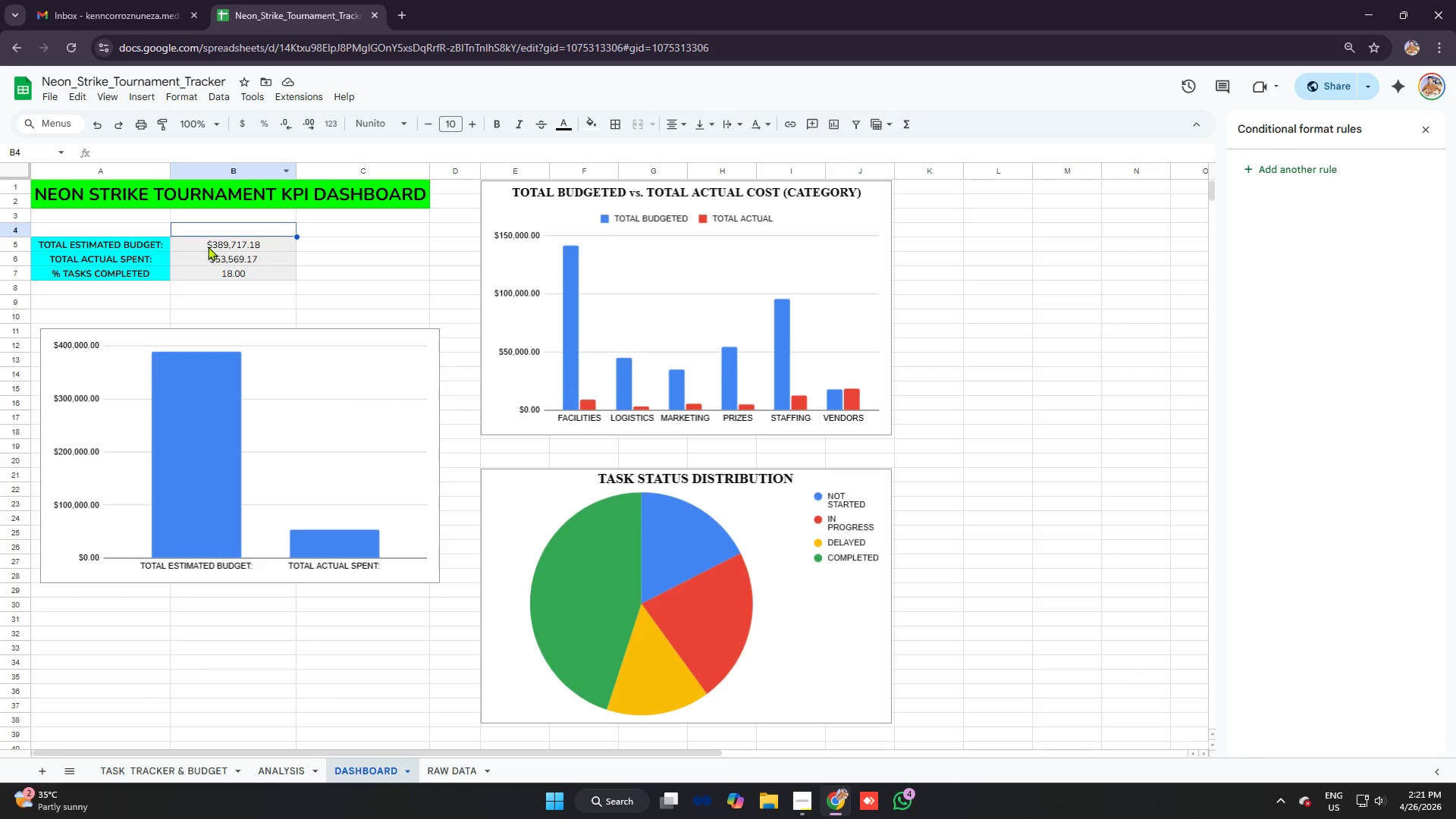 
left_click([207, 246])
 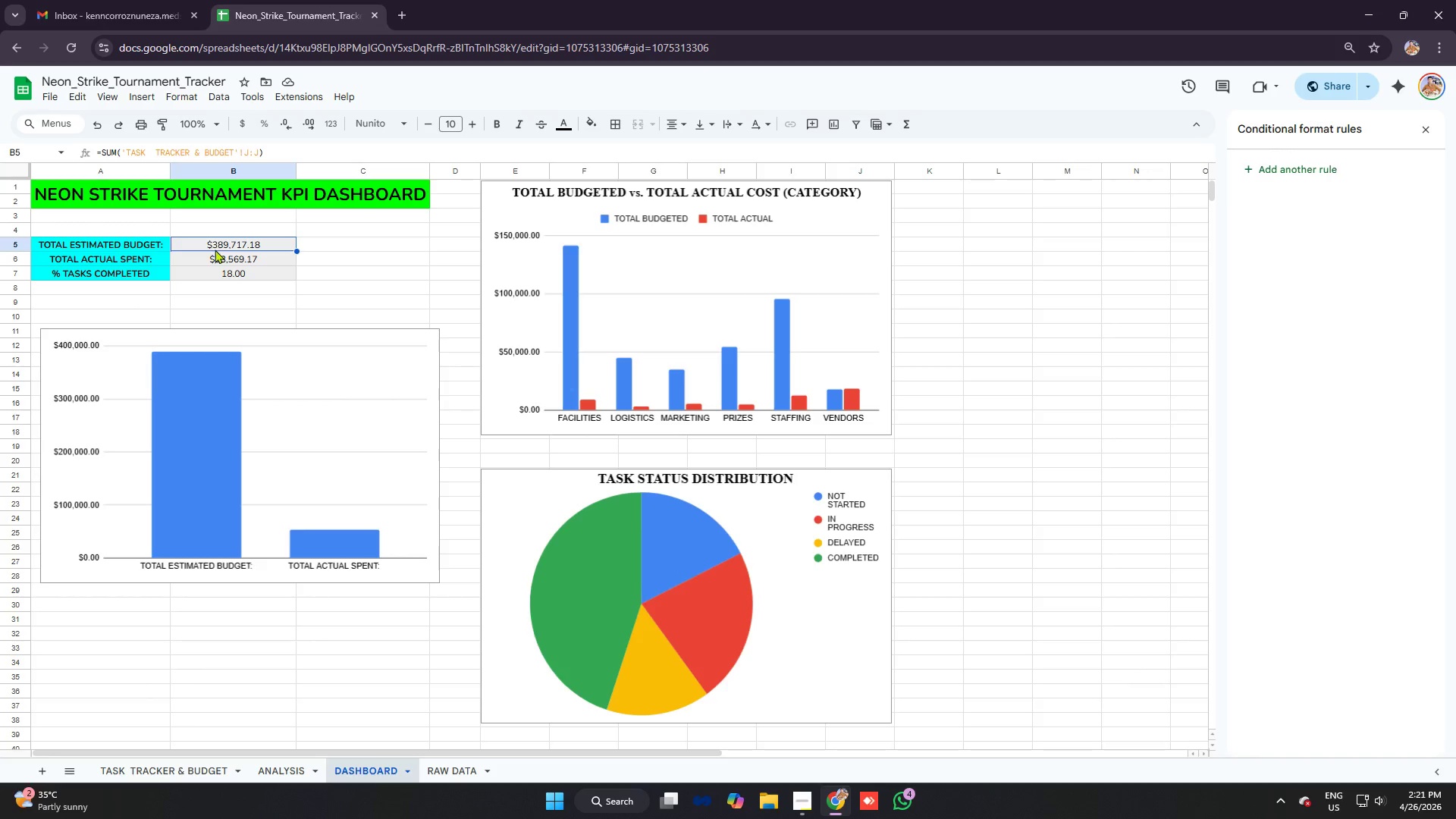 
left_click_drag(start_coordinate=[215, 249], to_coordinate=[248, 273])
 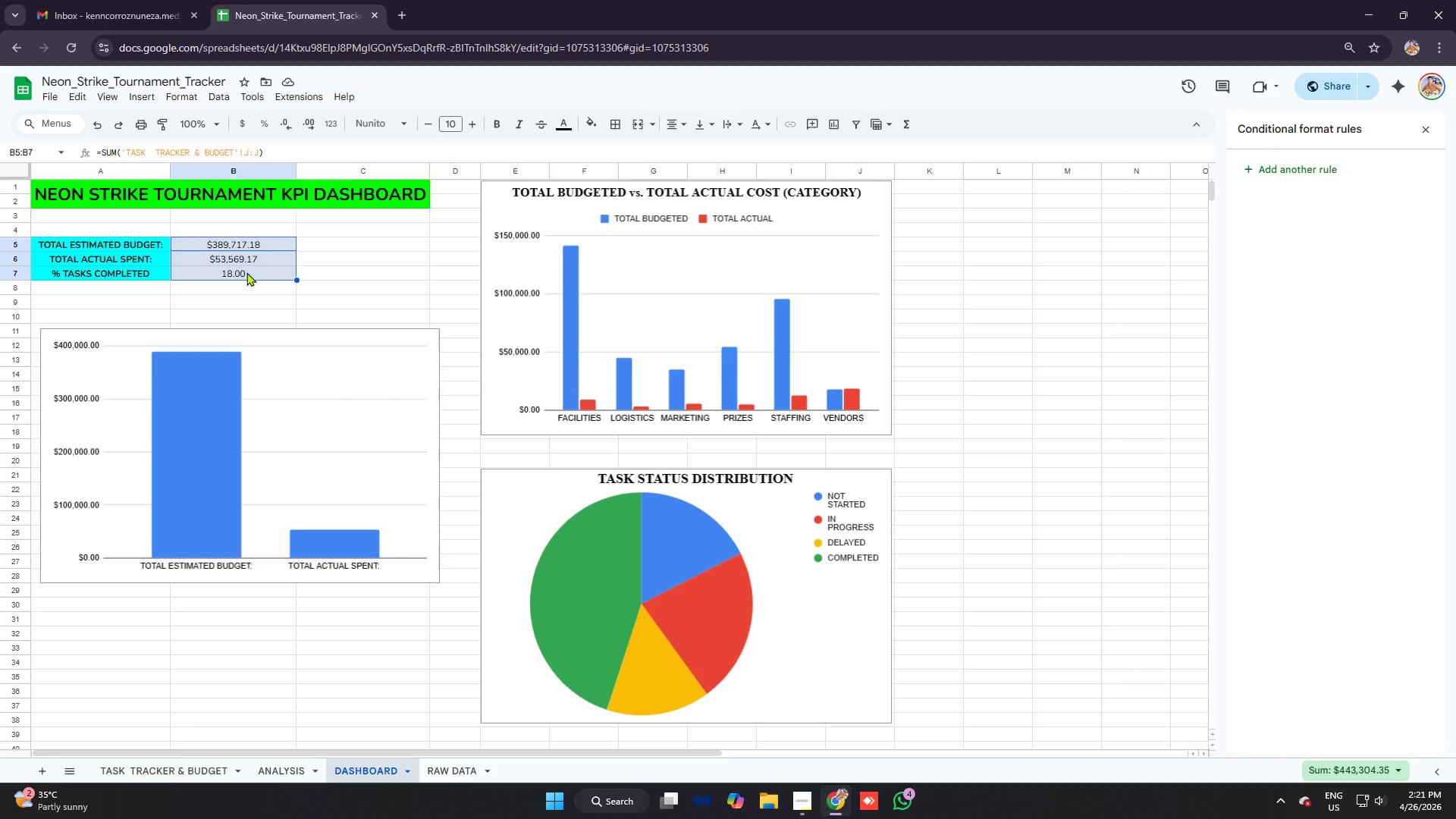 
left_click([246, 272])
 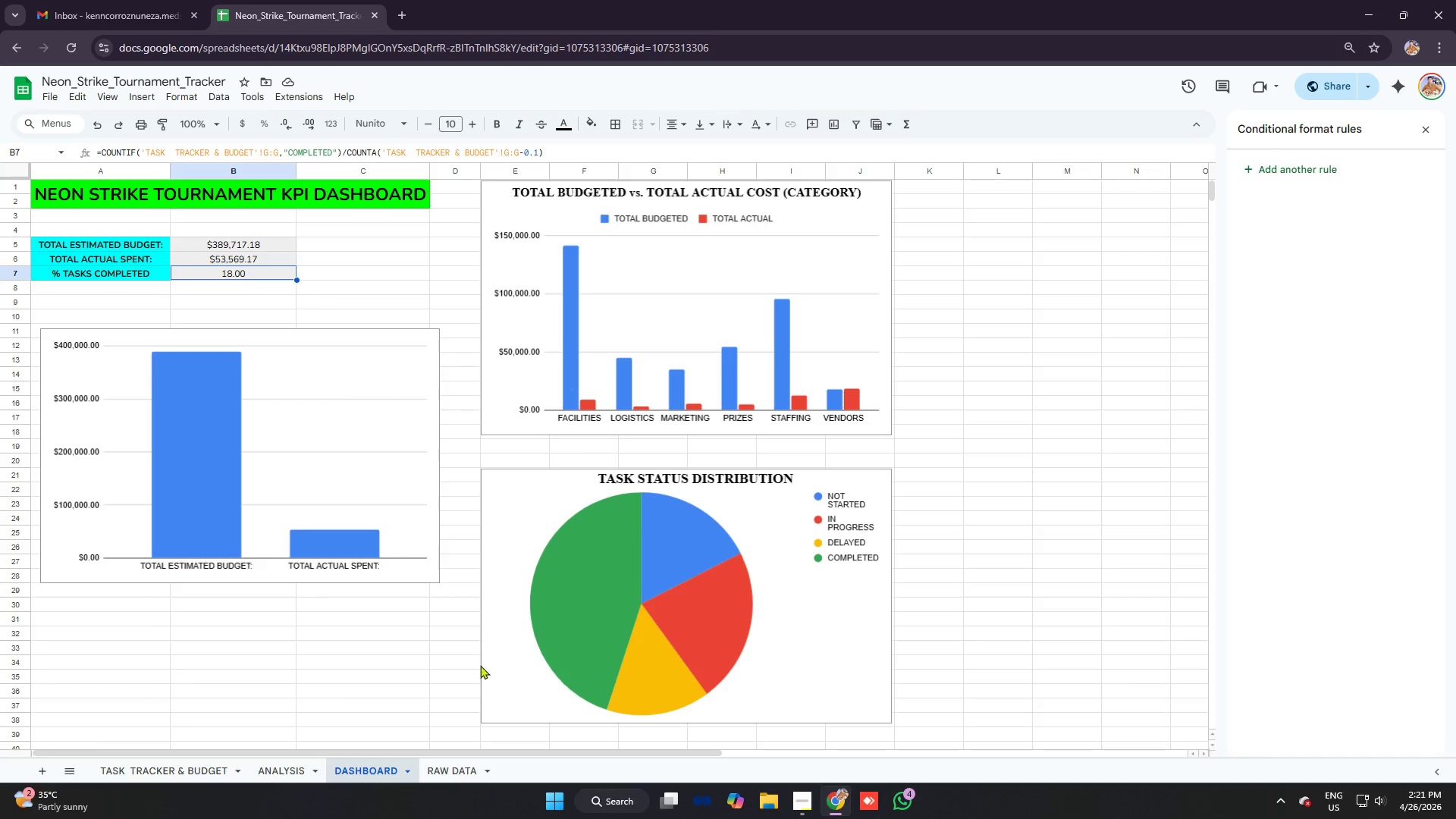 
left_click([397, 648])
 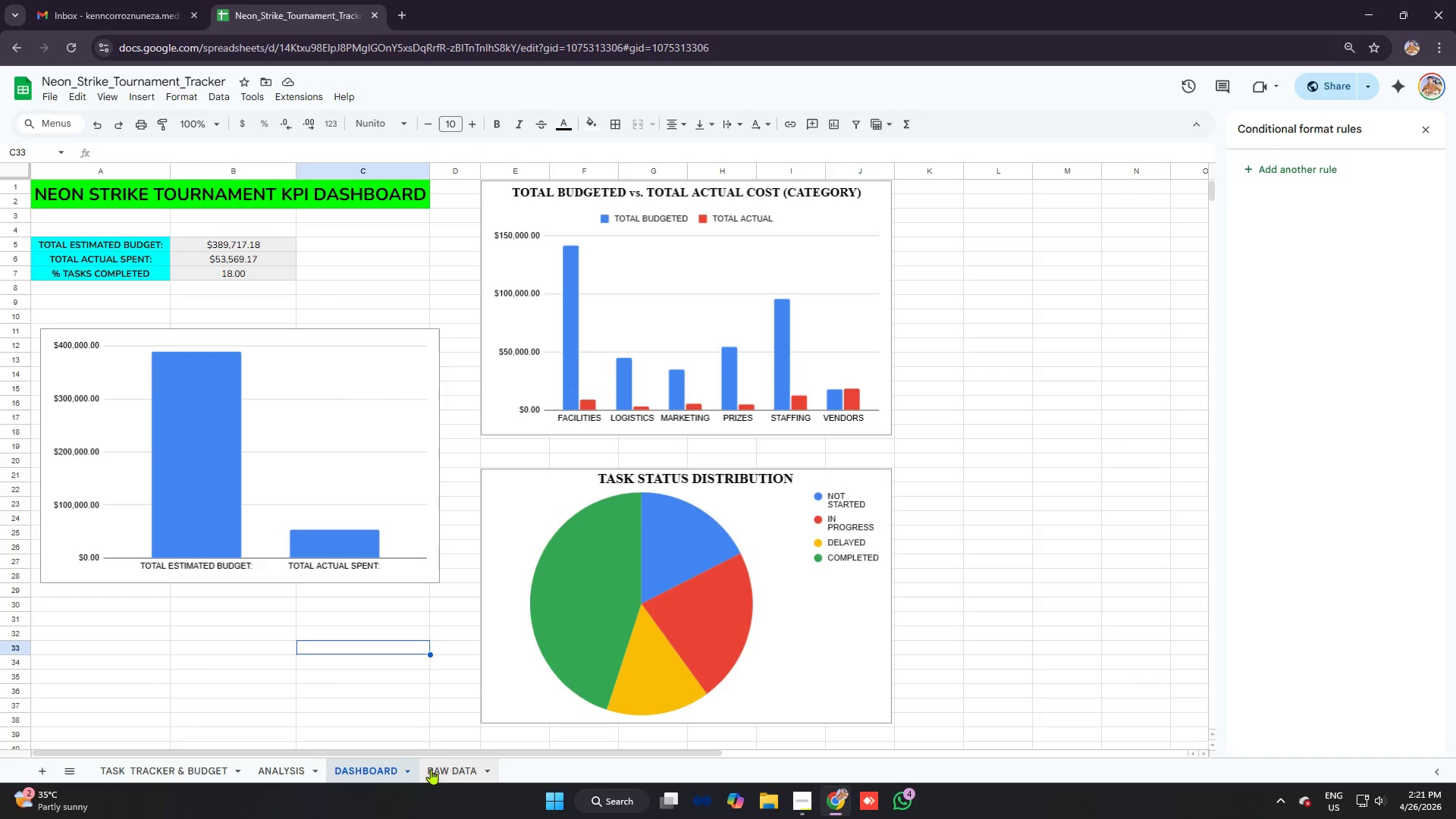 
left_click([441, 769])
 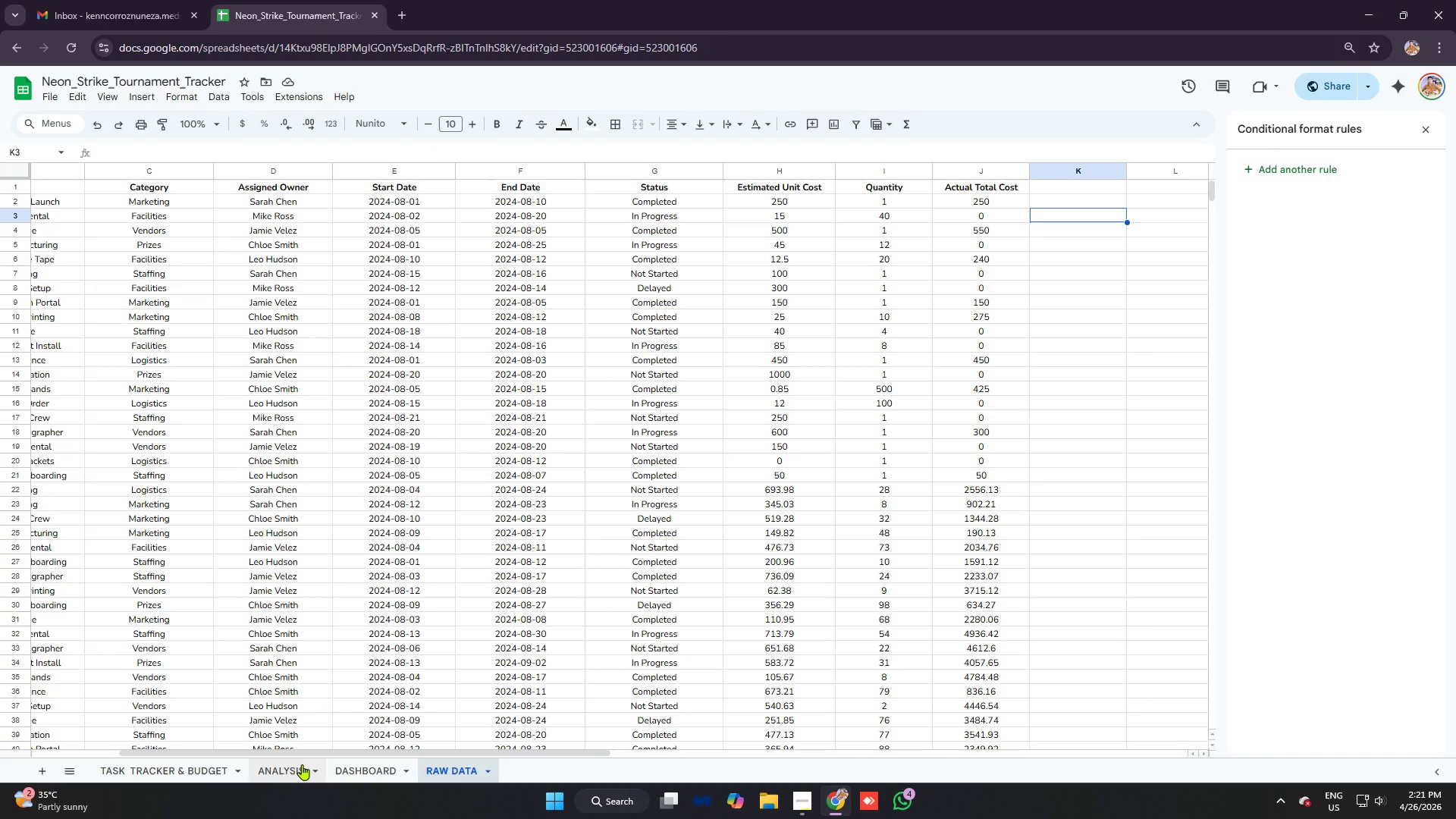 
left_click([302, 764])
 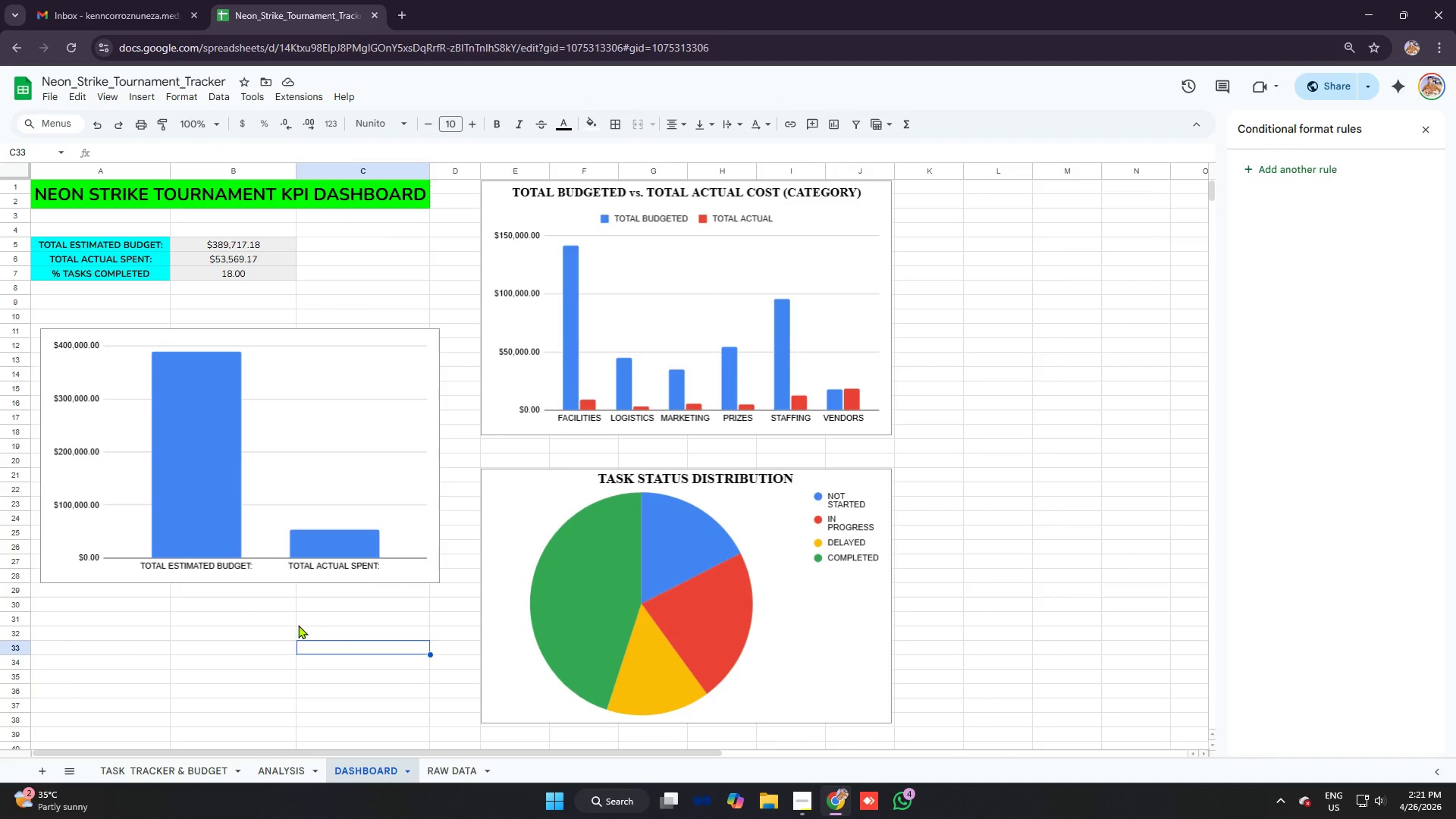 
left_click([161, 770])
 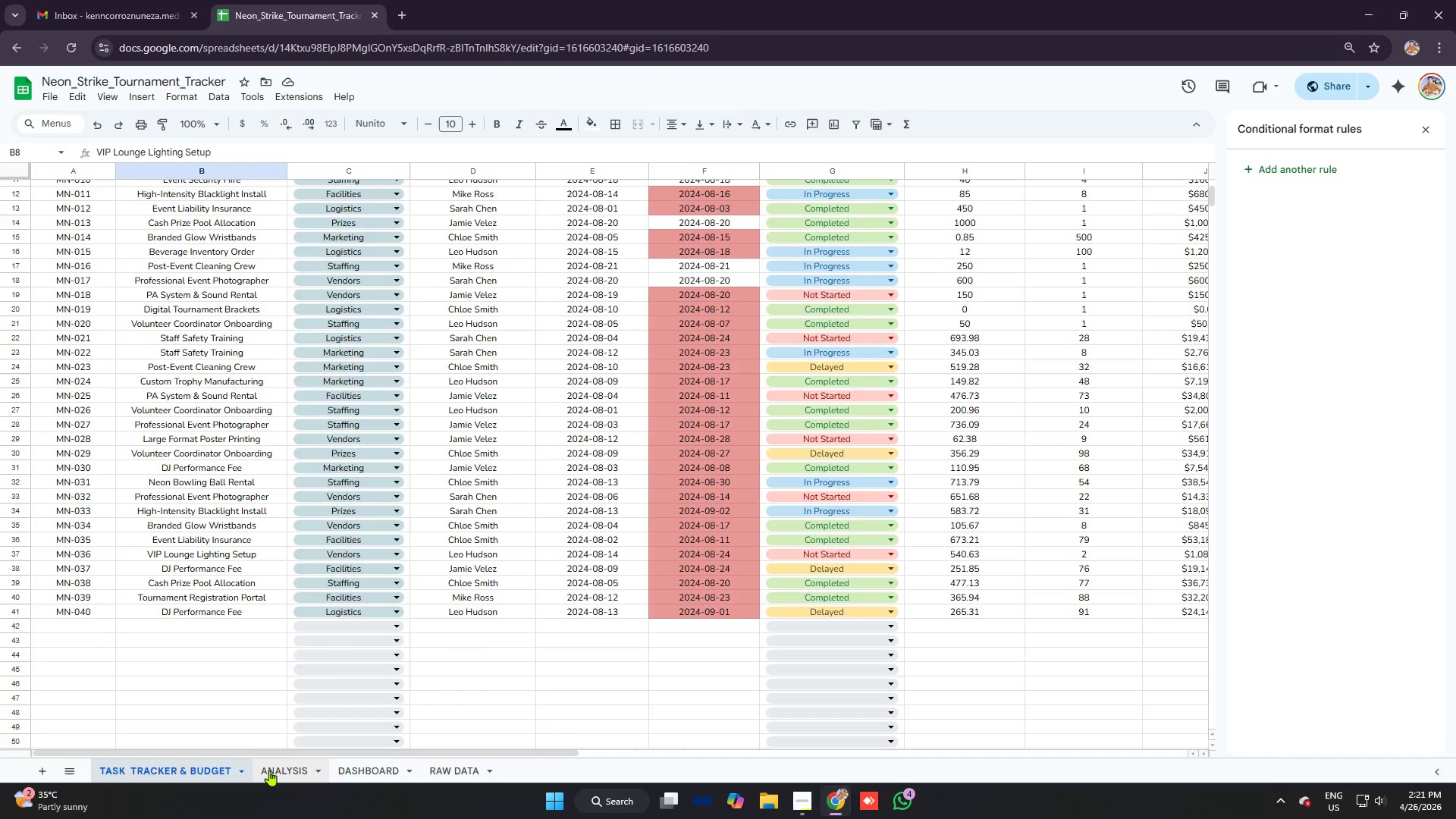 
left_click([278, 771])
 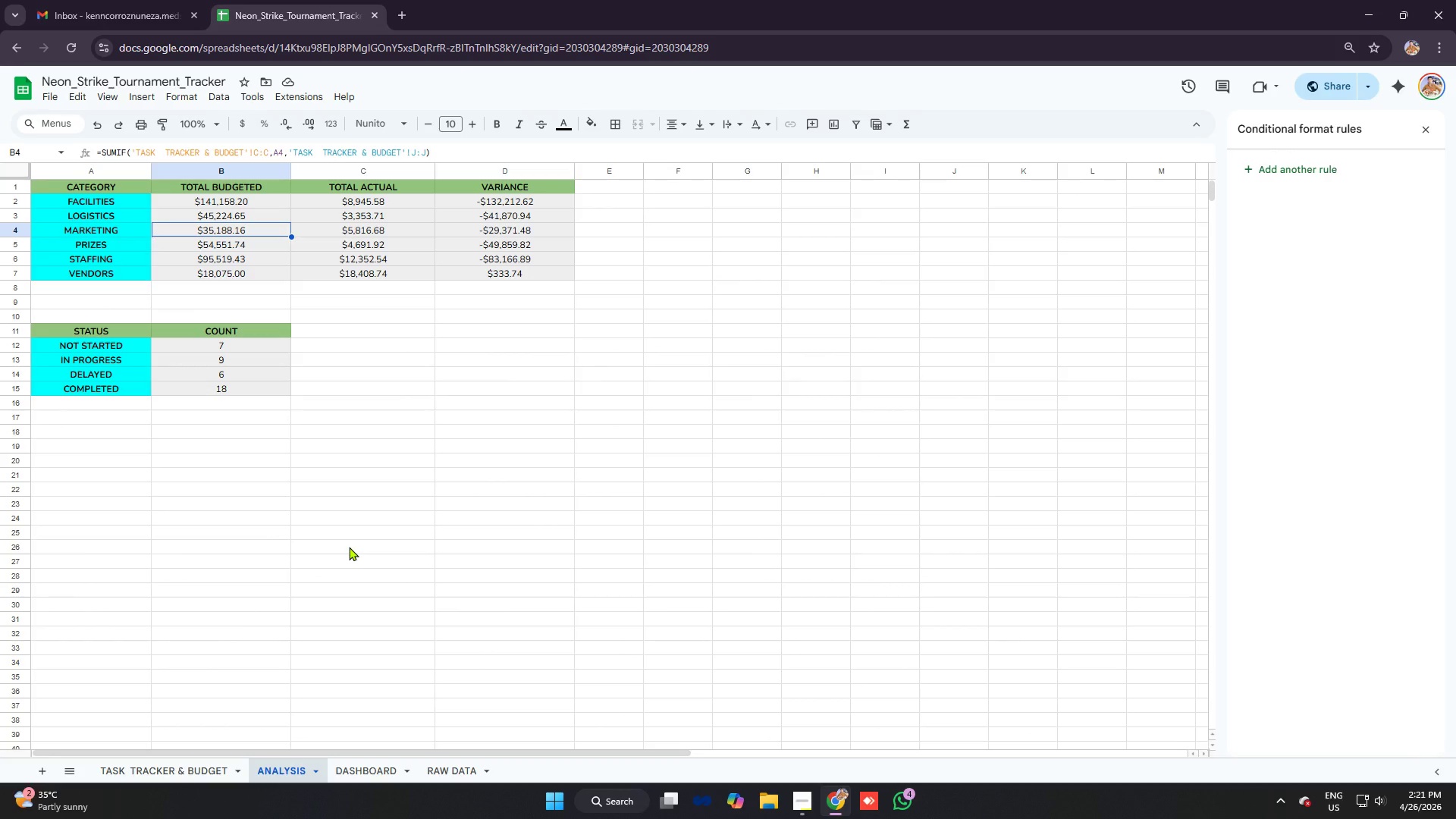 
left_click([330, 467])
 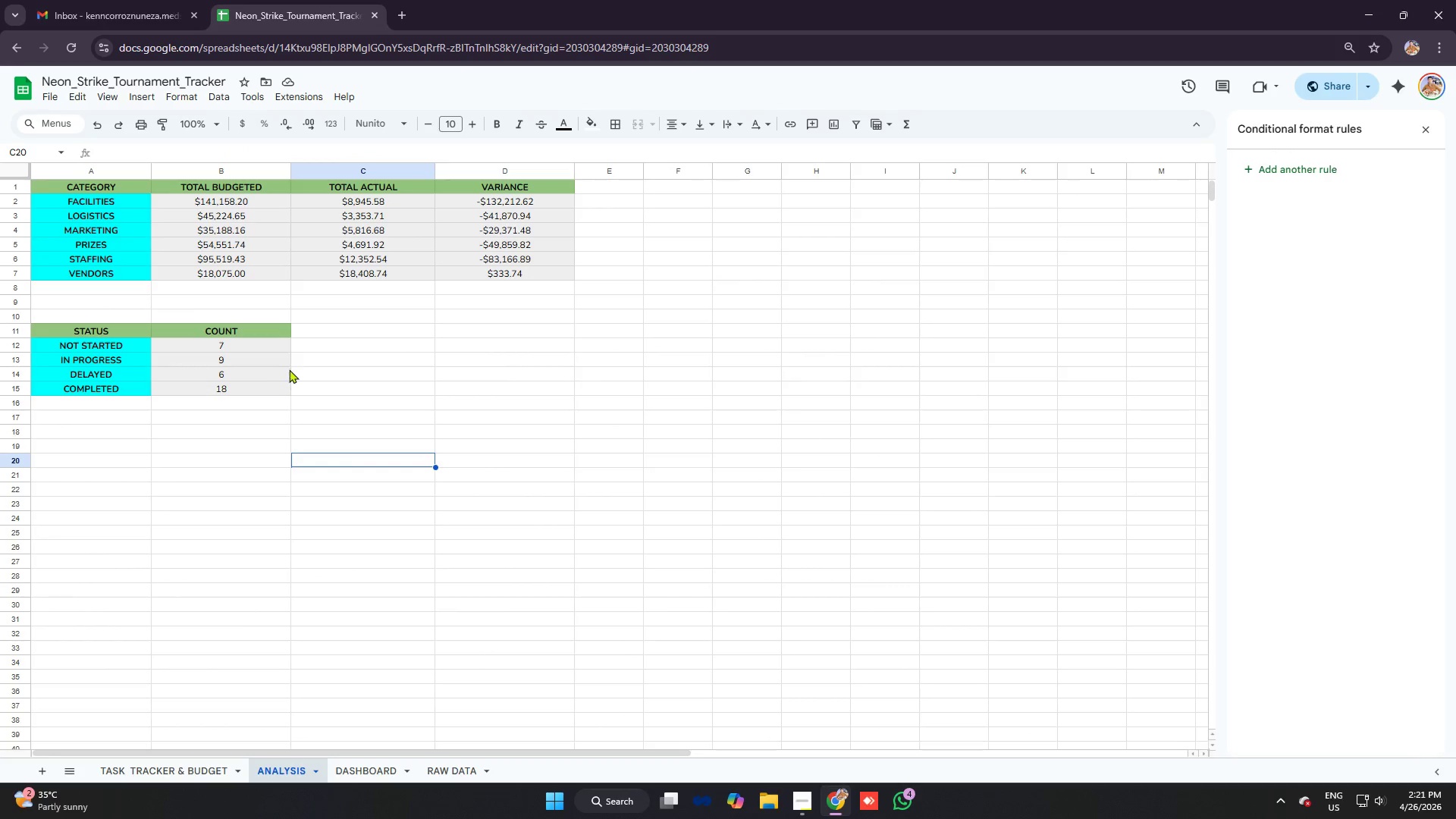 
left_click([314, 352])
 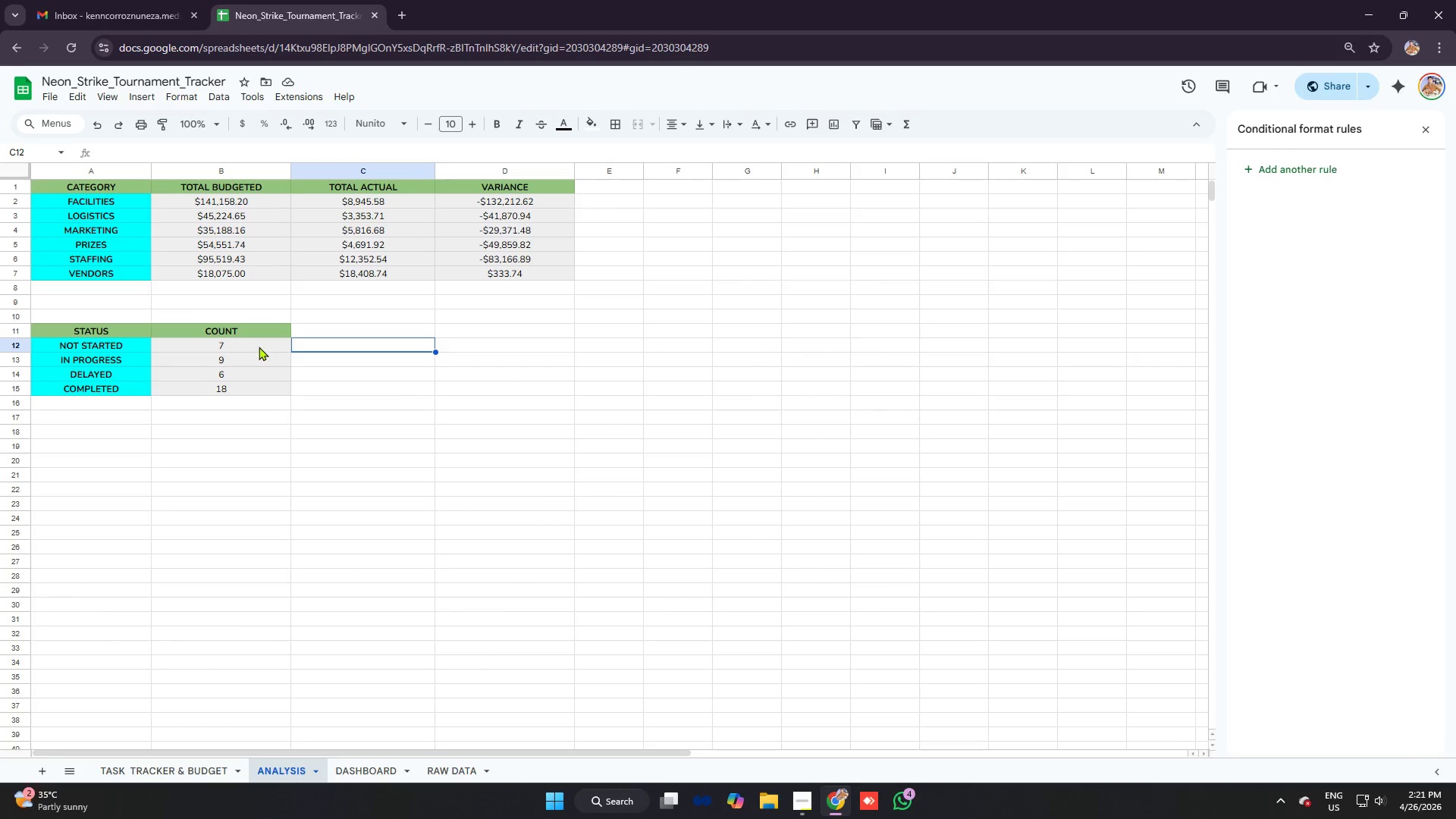 
left_click([257, 346])
 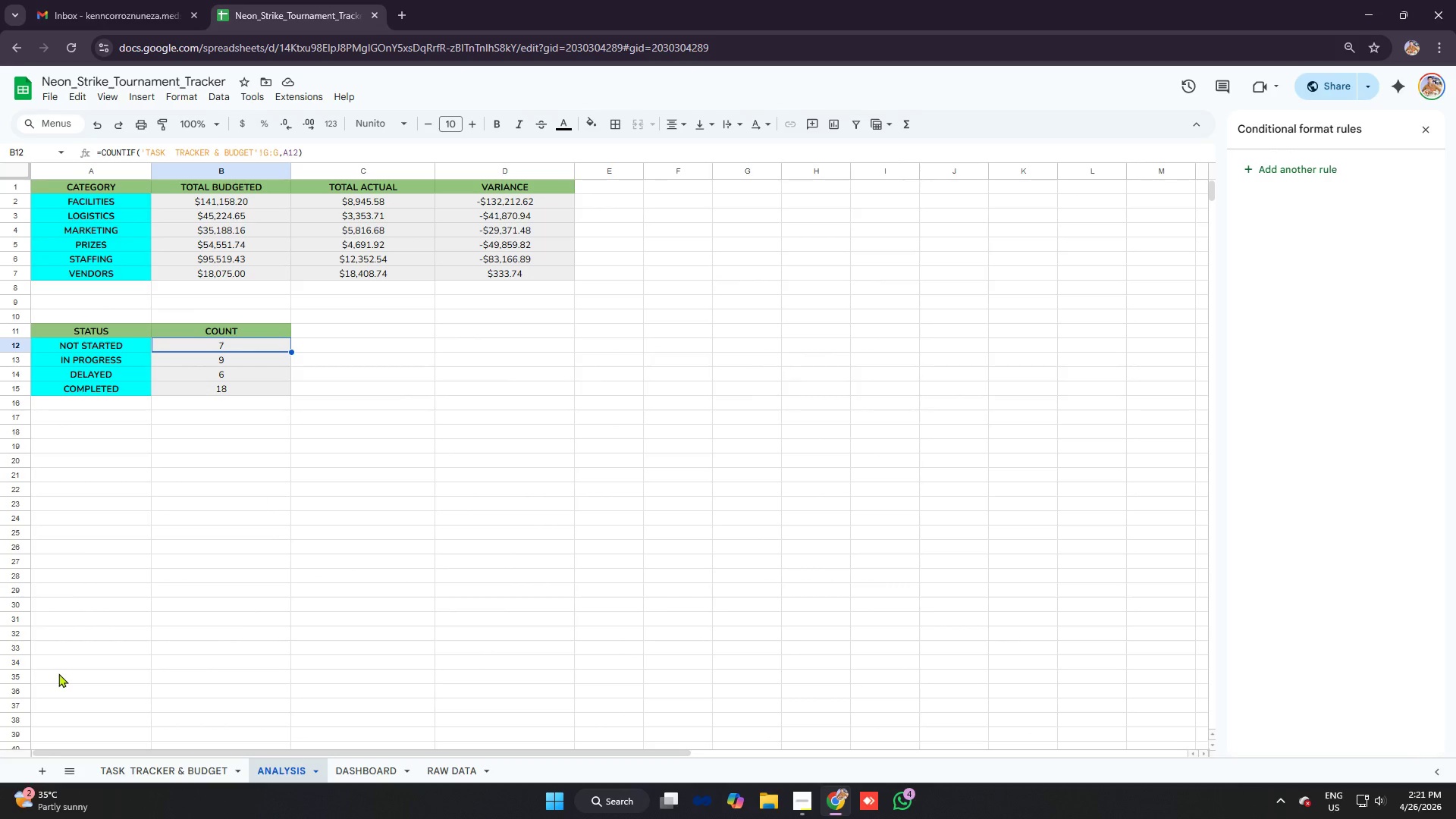 
left_click([143, 771])
 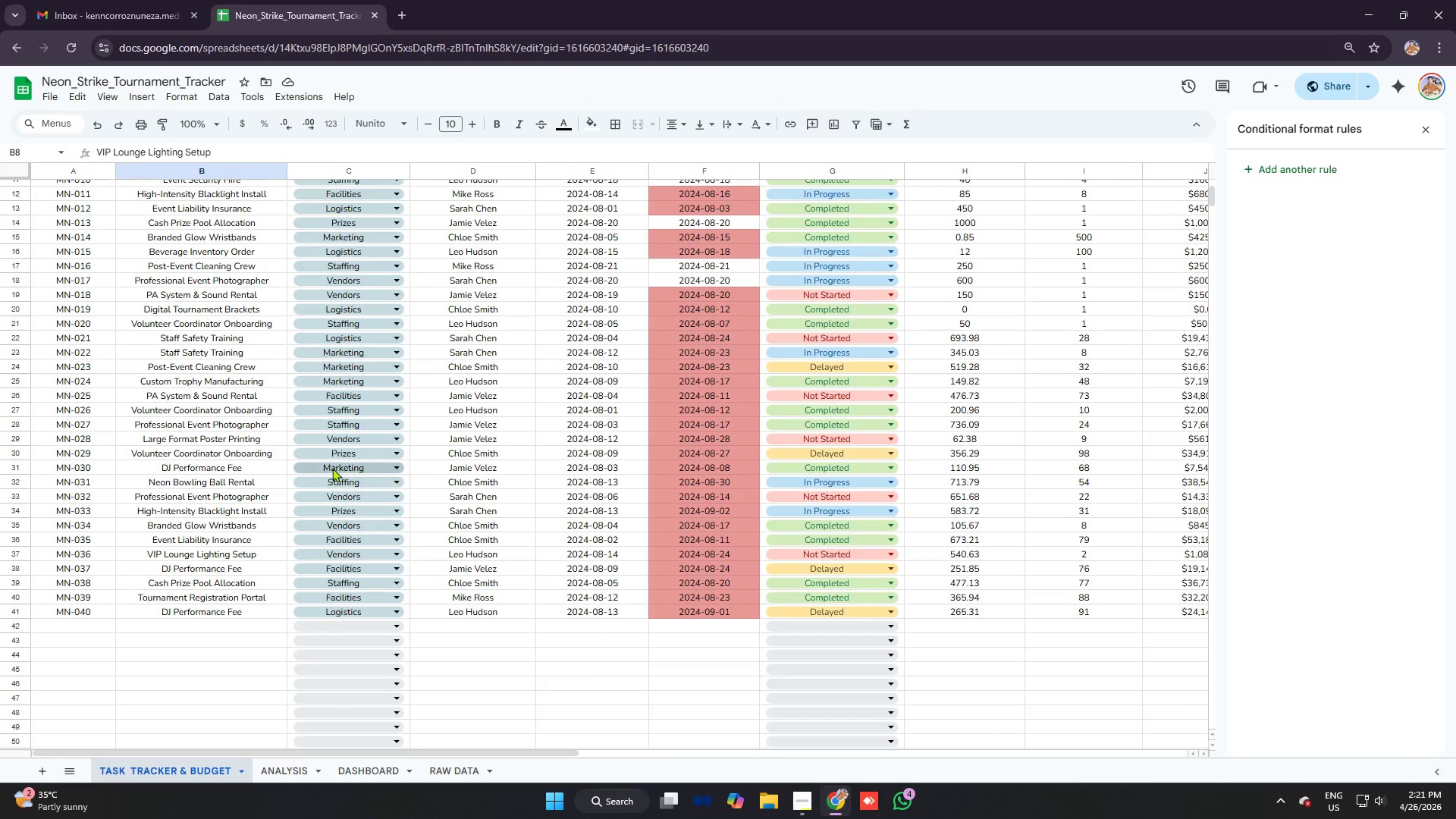 
scroll: coordinate [442, 470], scroll_direction: up, amount: 7.0
 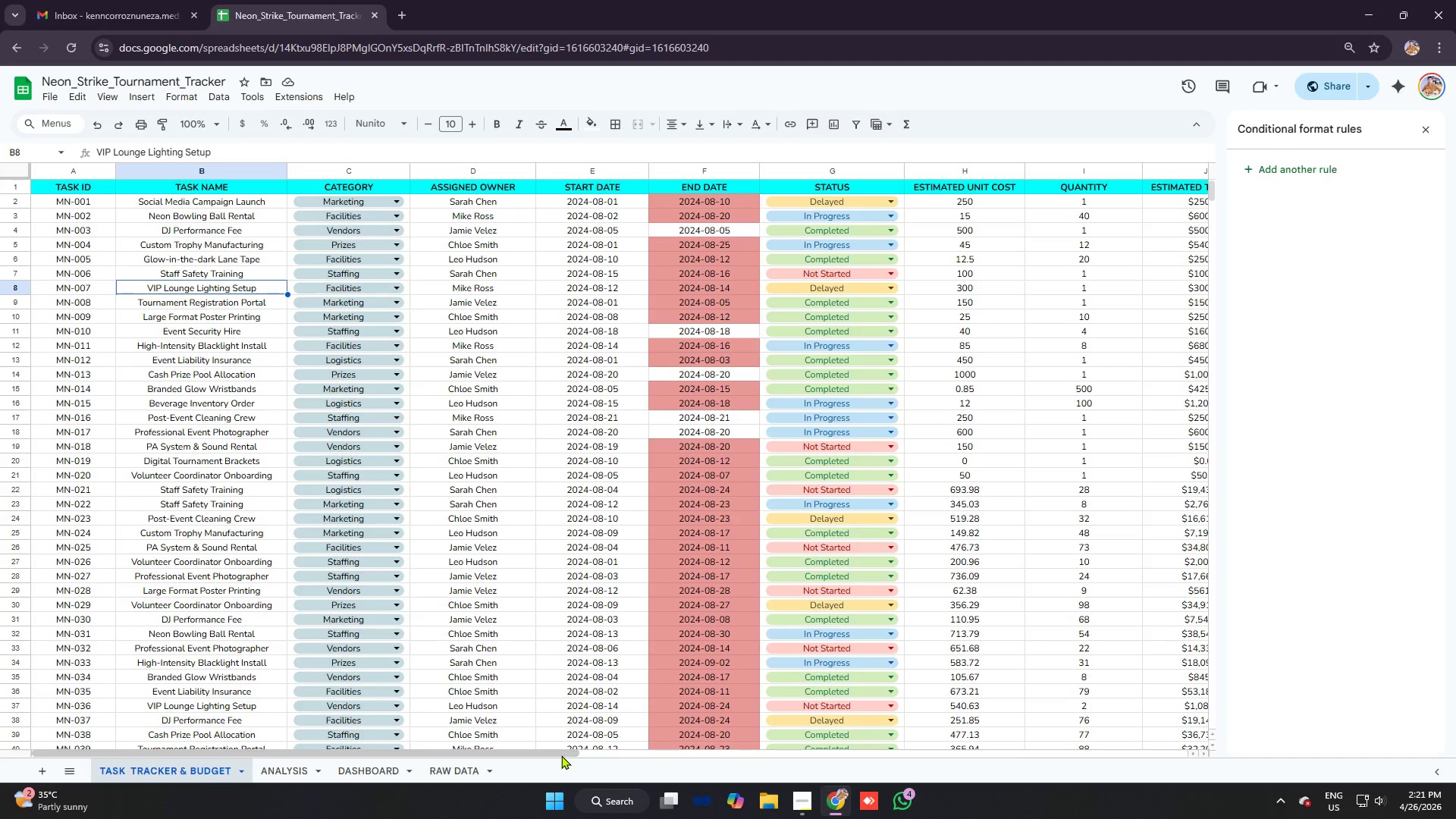 
left_click_drag(start_coordinate=[563, 755], to_coordinate=[501, 707])
 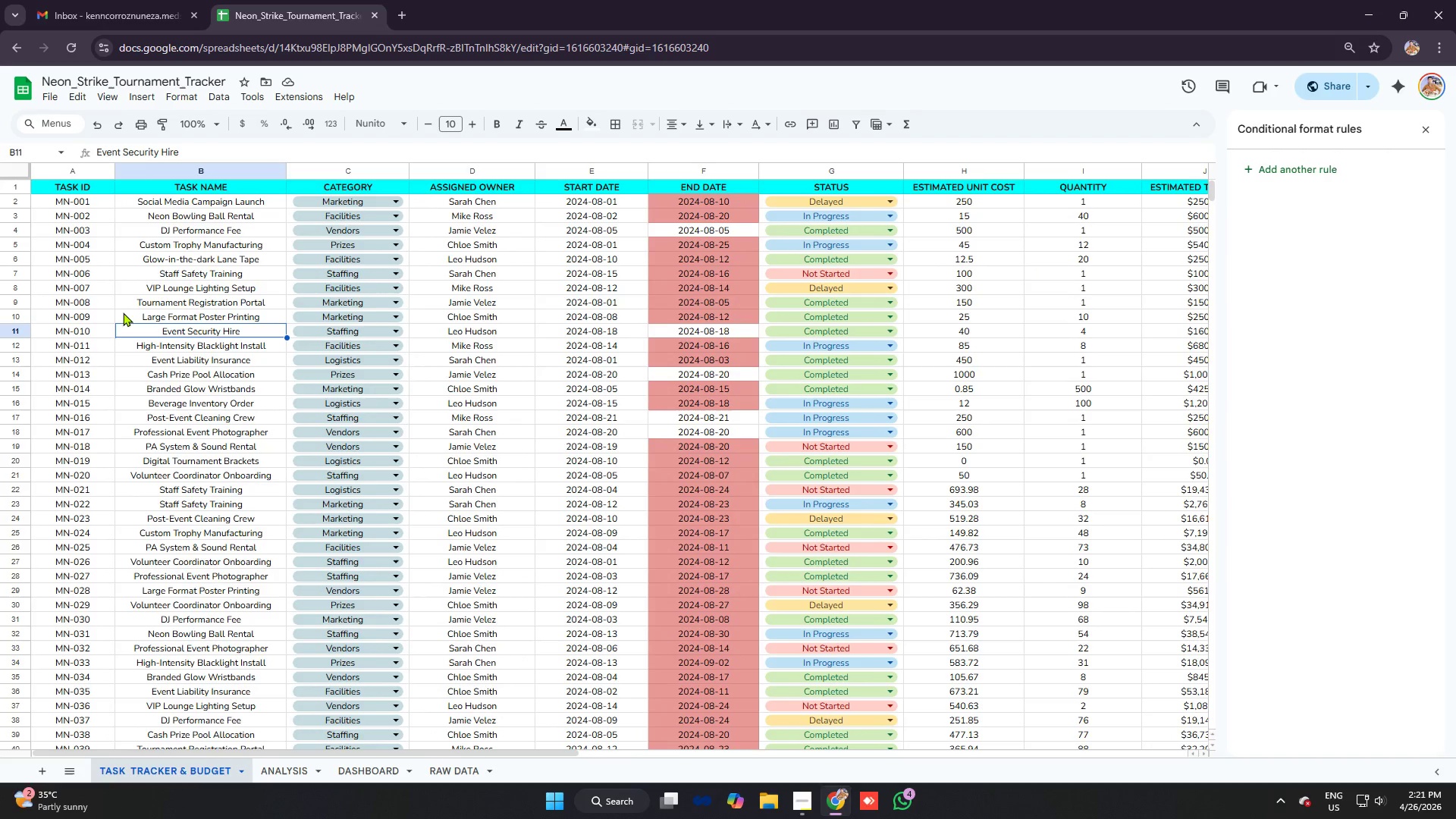 
double_click([77, 260])
 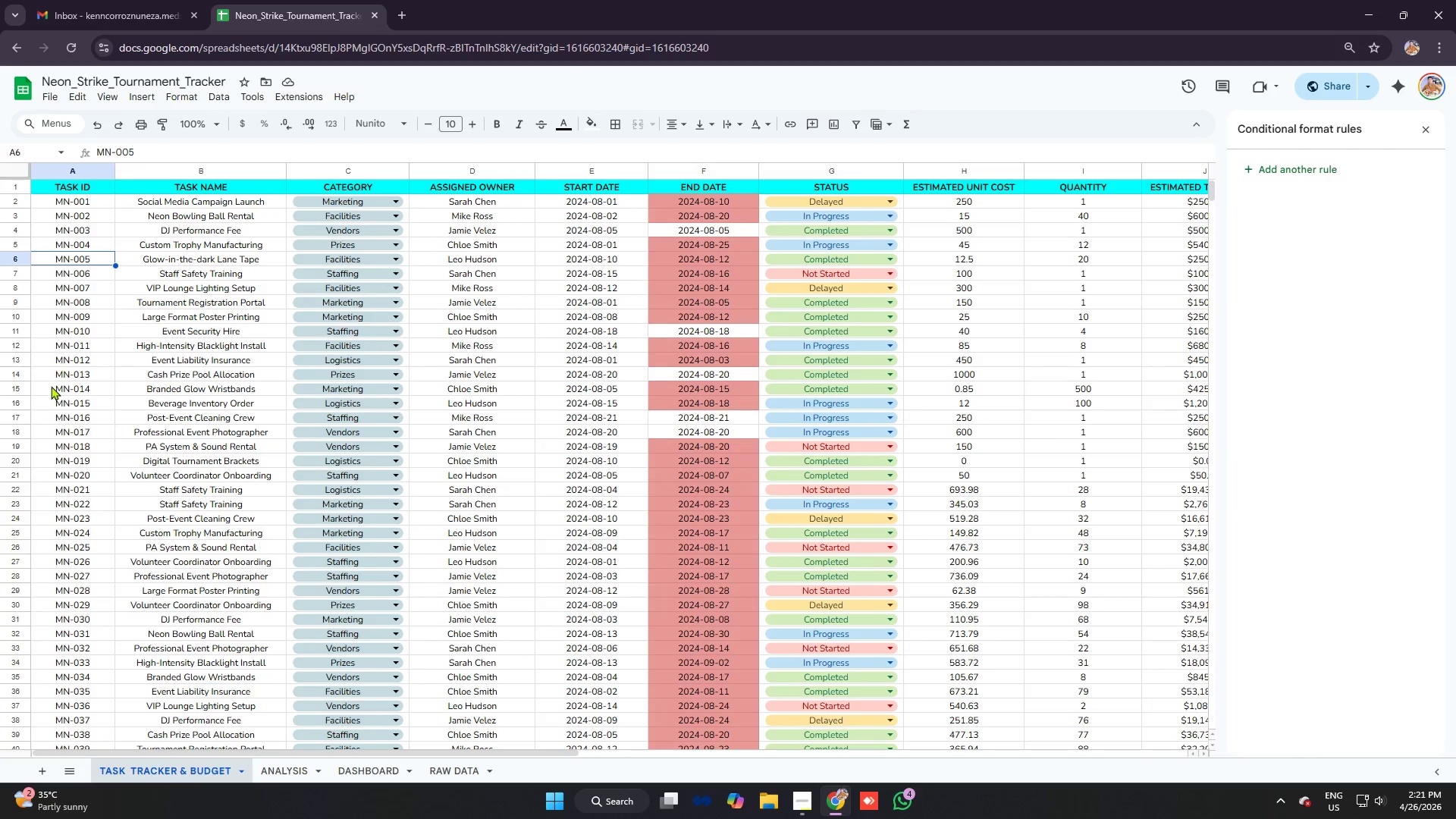 
left_click([51, 386])
 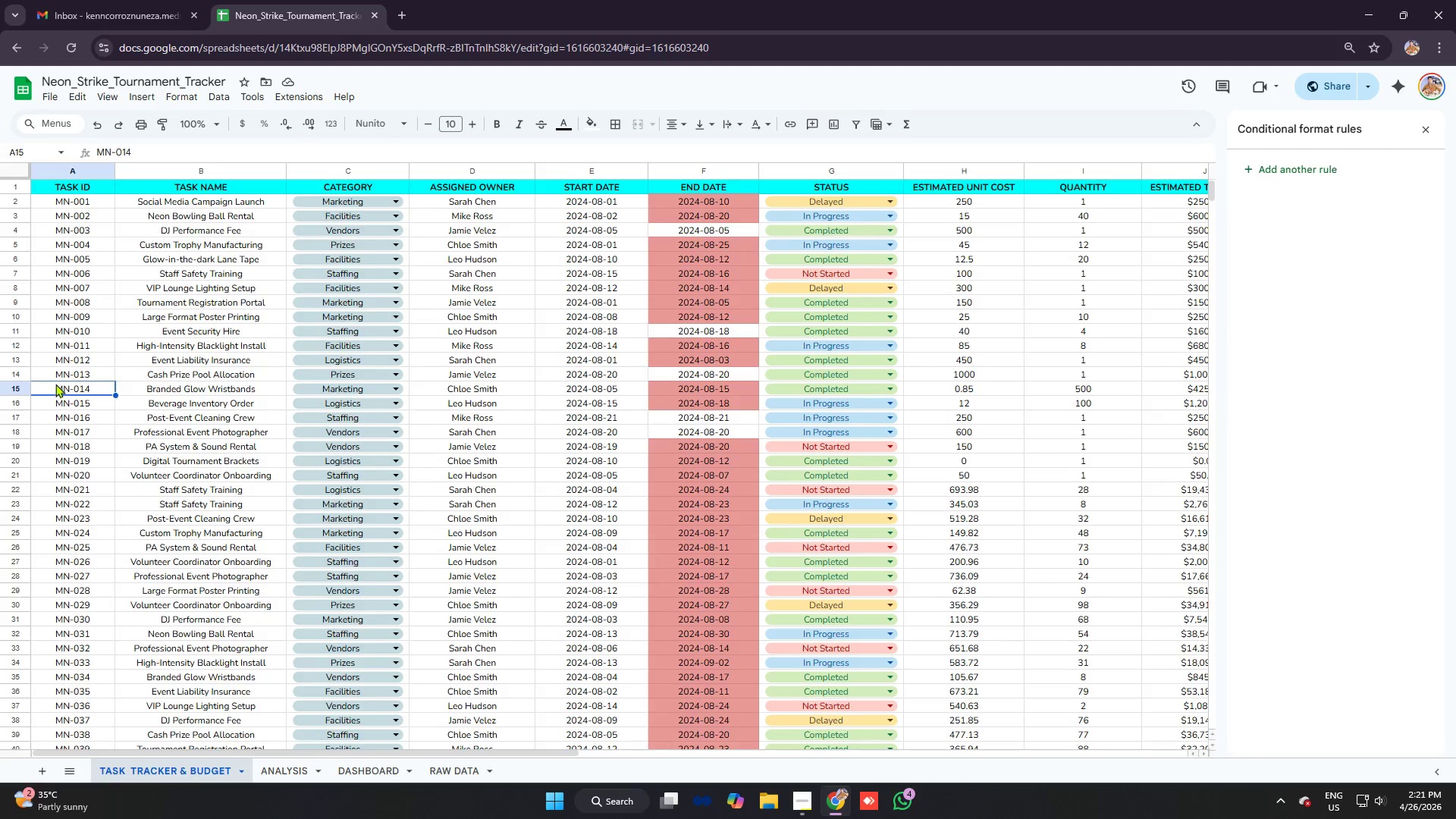 
scroll: coordinate [98, 377], scroll_direction: up, amount: 7.0
 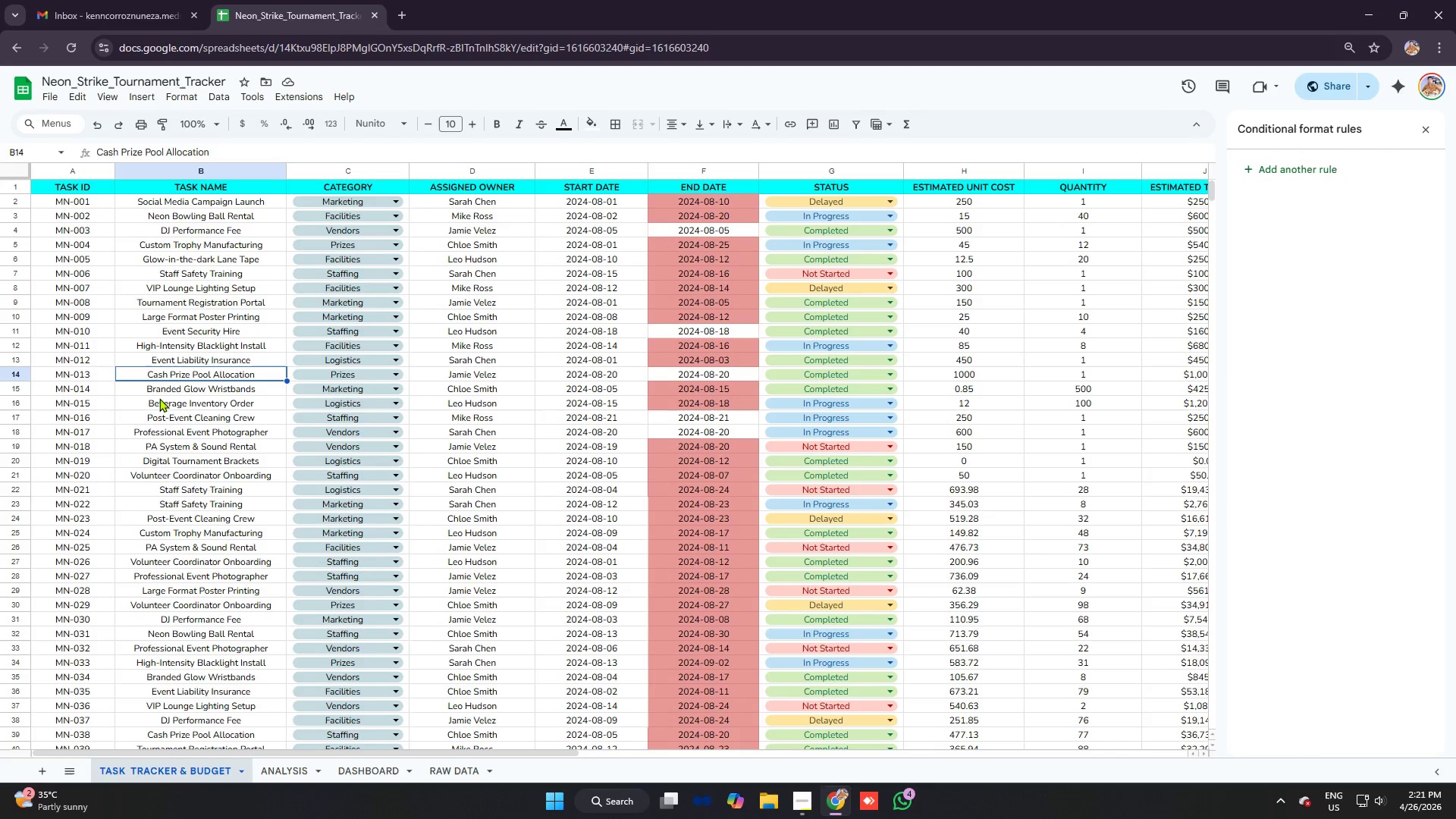 
left_click([106, 417])
 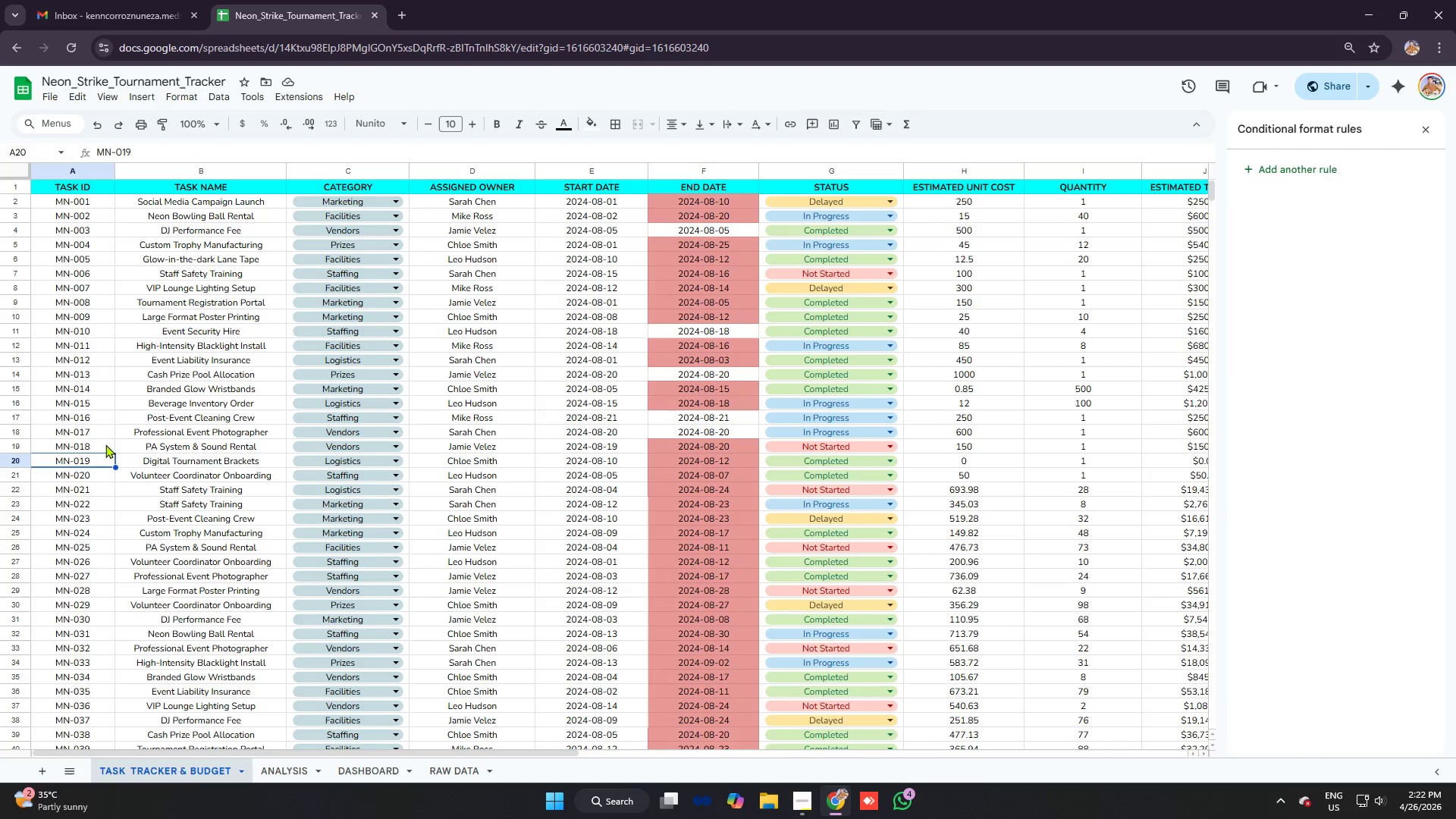 
triple_click([108, 438])
 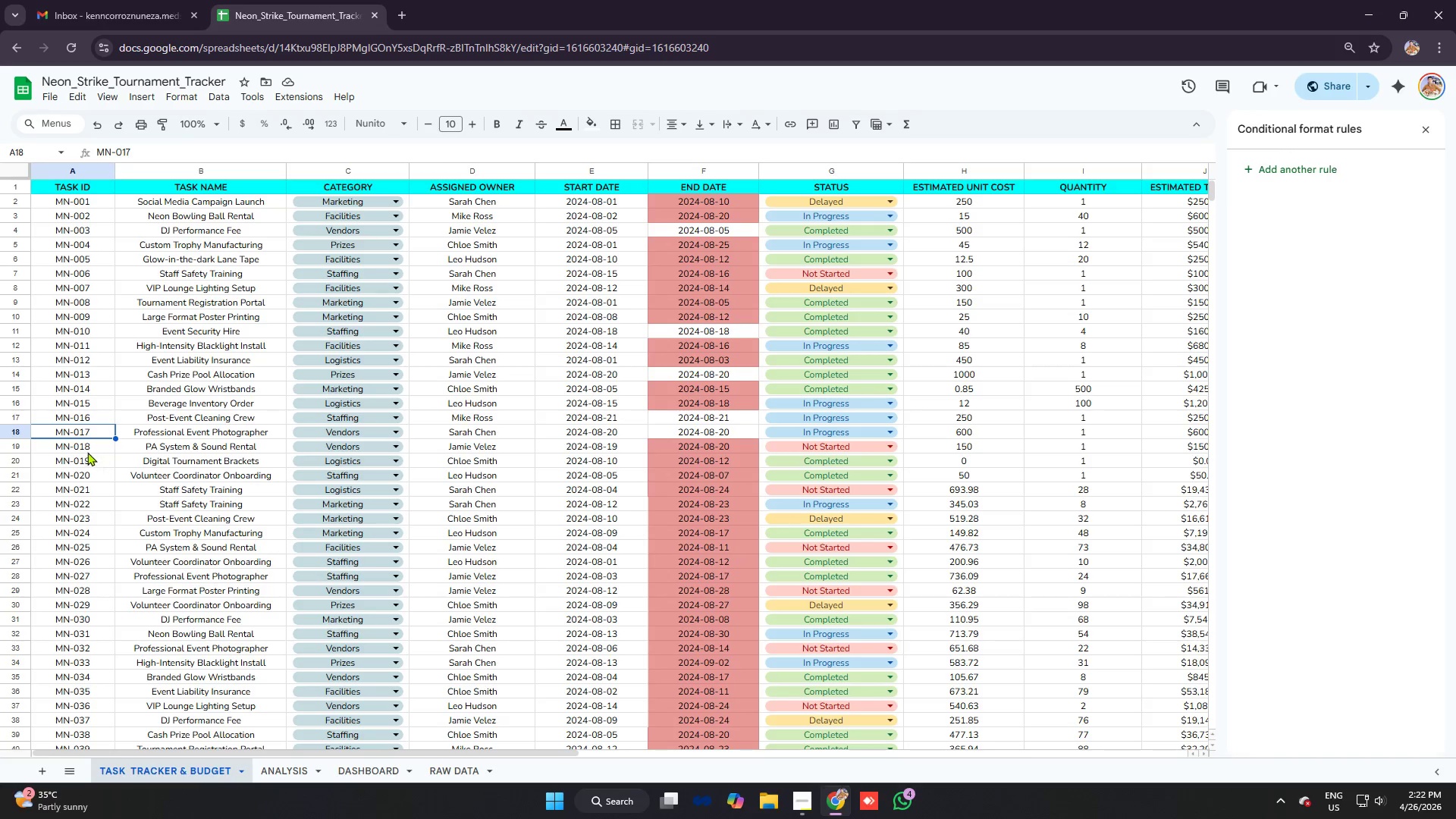 
left_click([87, 450])
 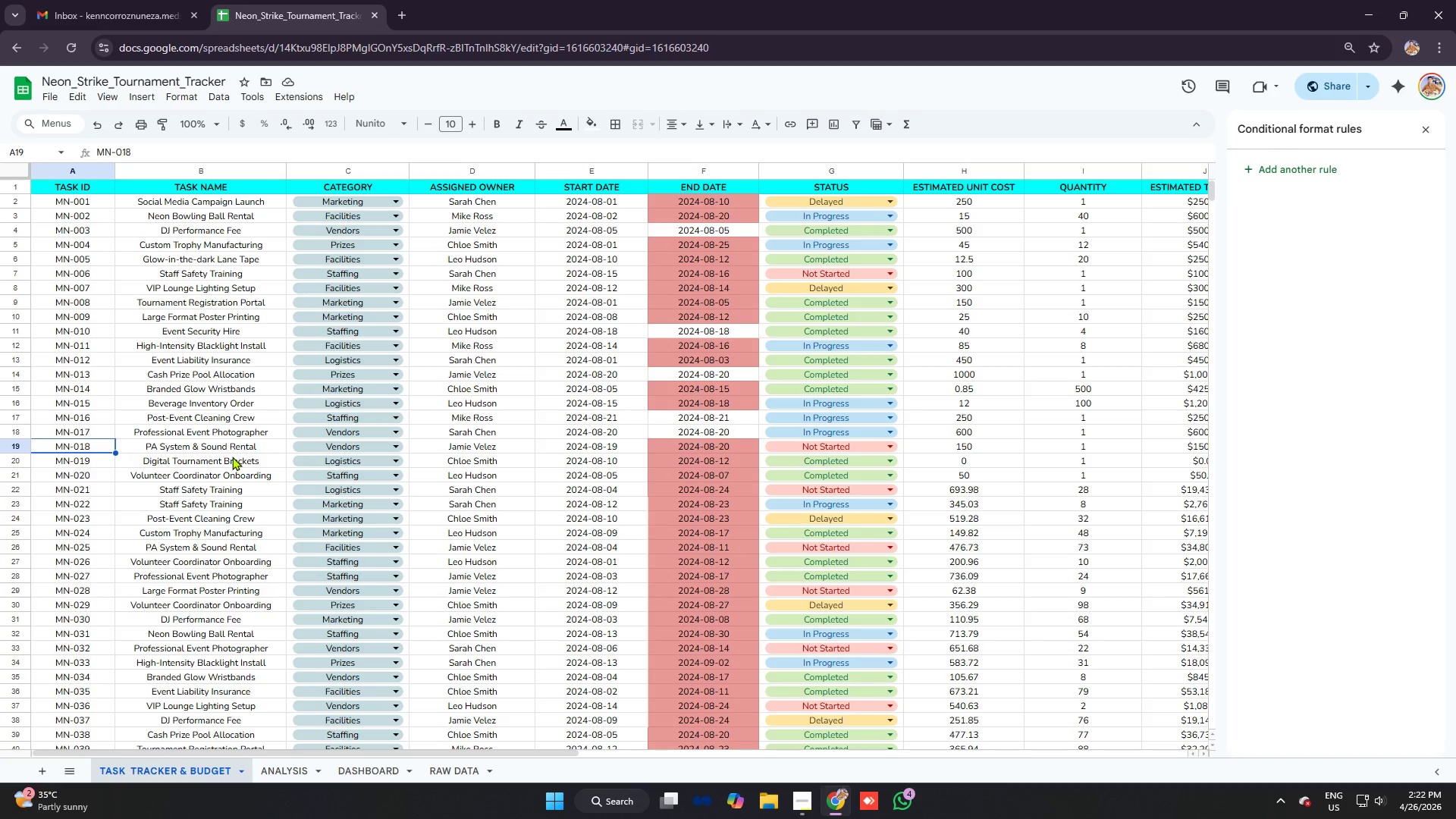 
left_click([226, 453])
 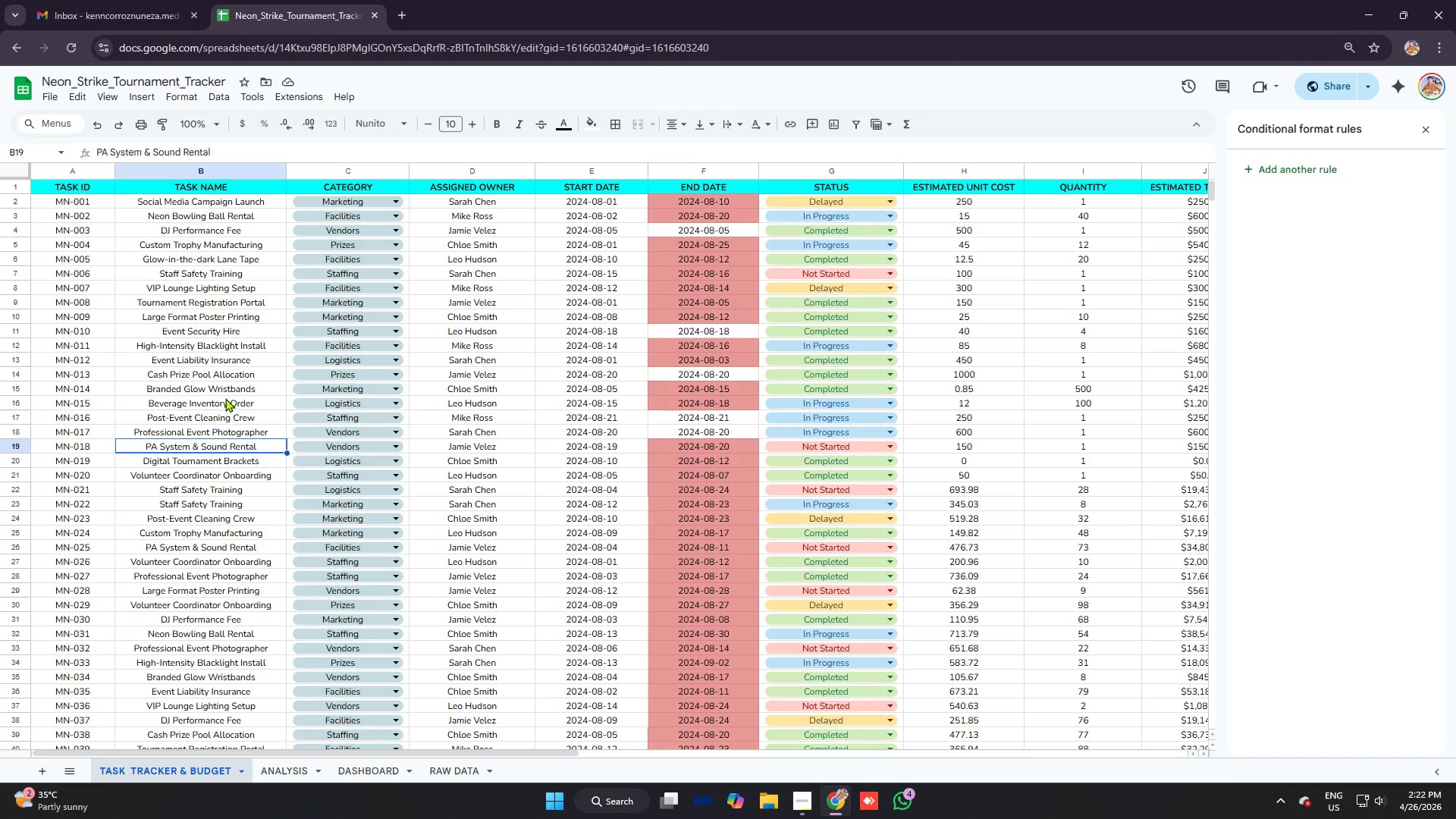 
scroll: coordinate [225, 398], scroll_direction: up, amount: 3.0
 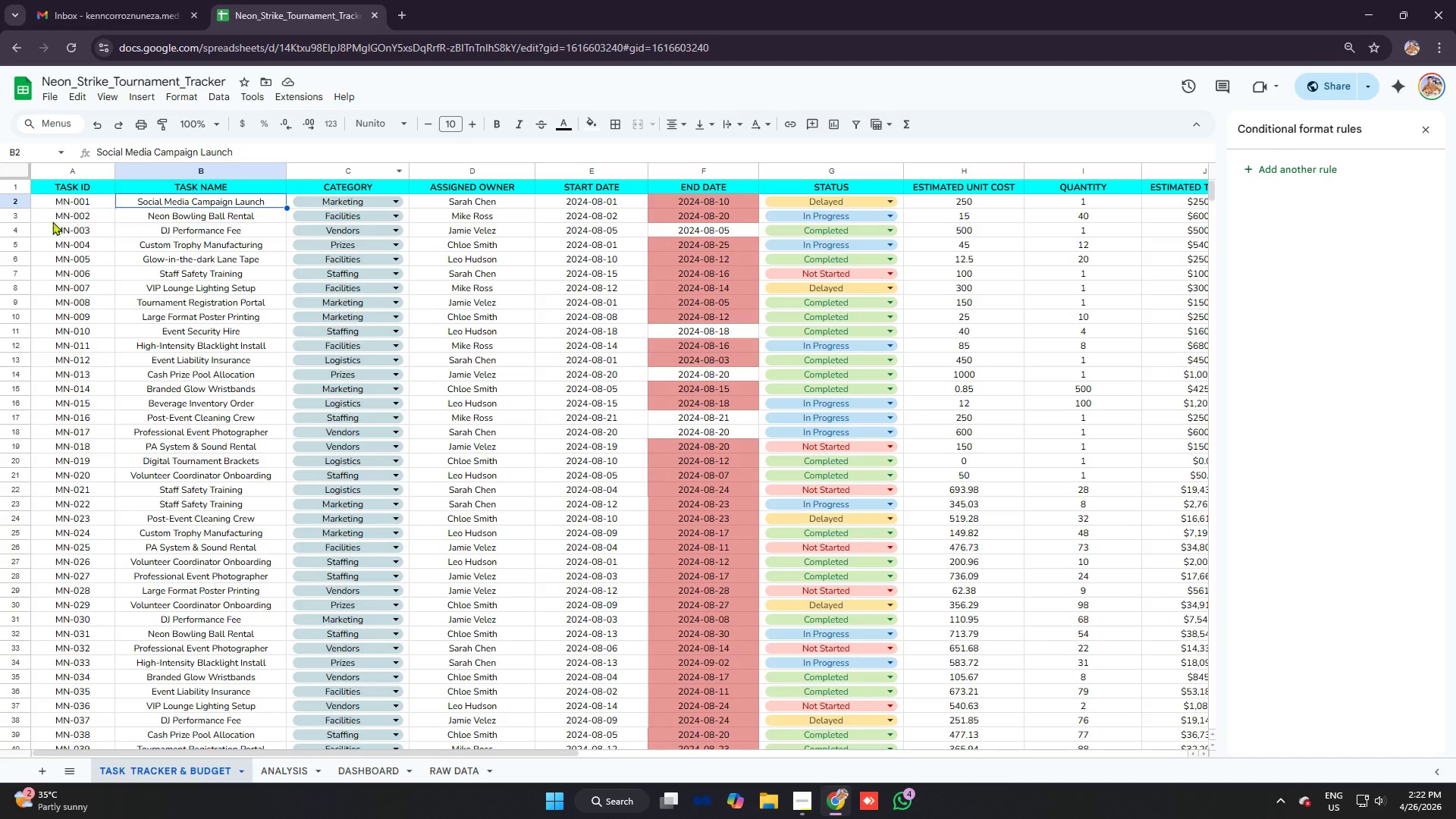 
left_click([82, 245])
 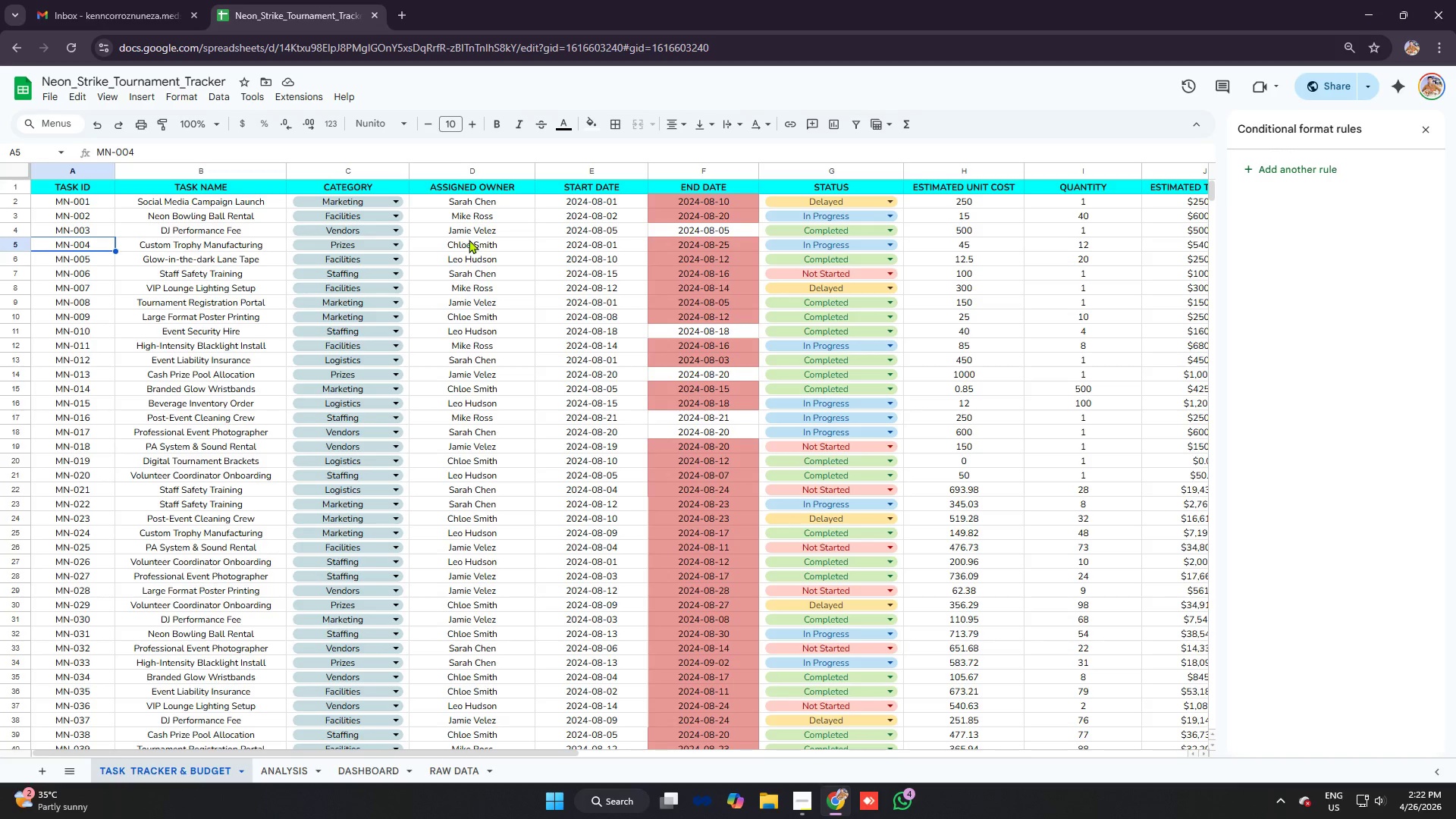 
left_click([474, 241])
 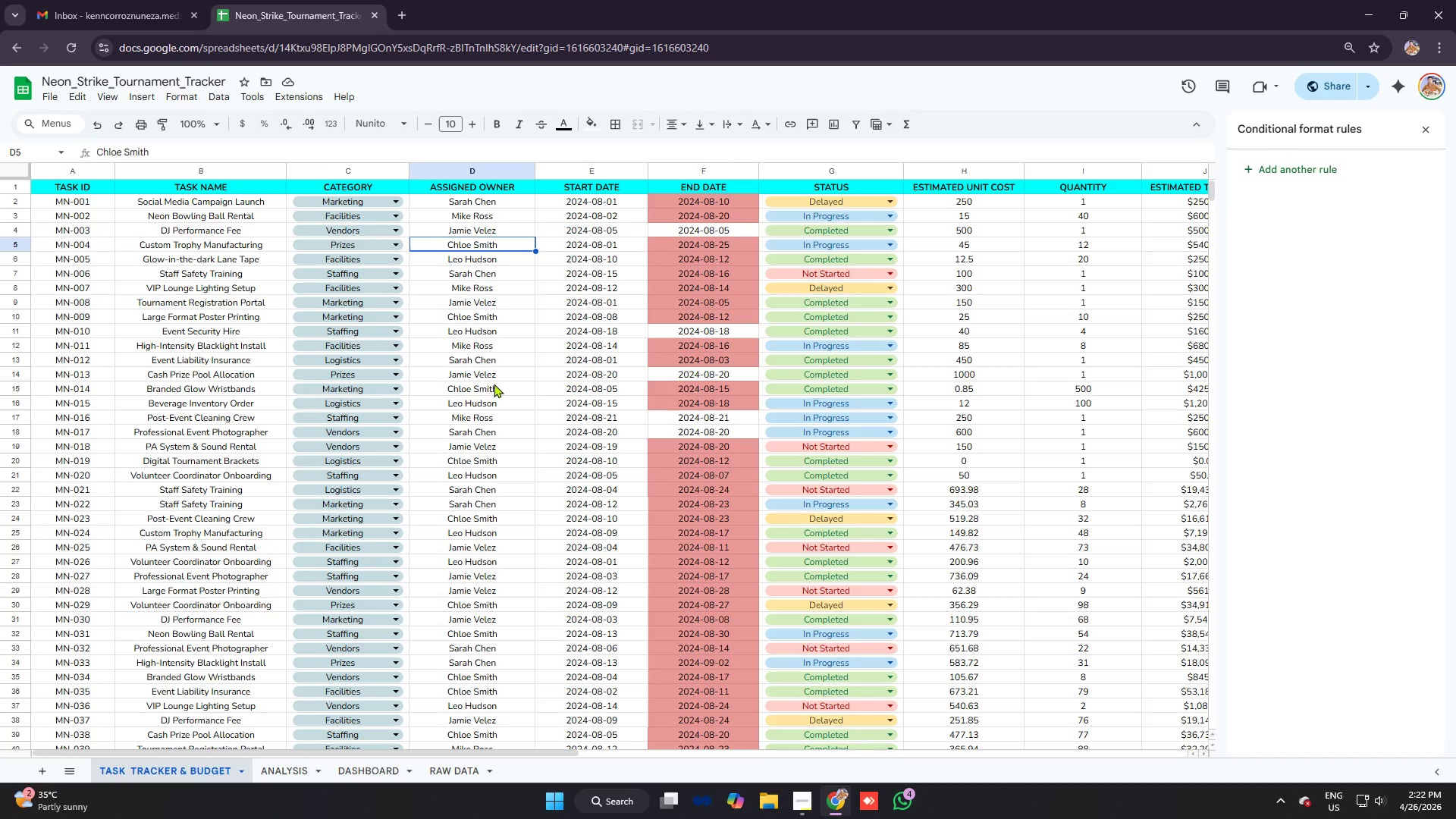 
left_click([482, 380])
 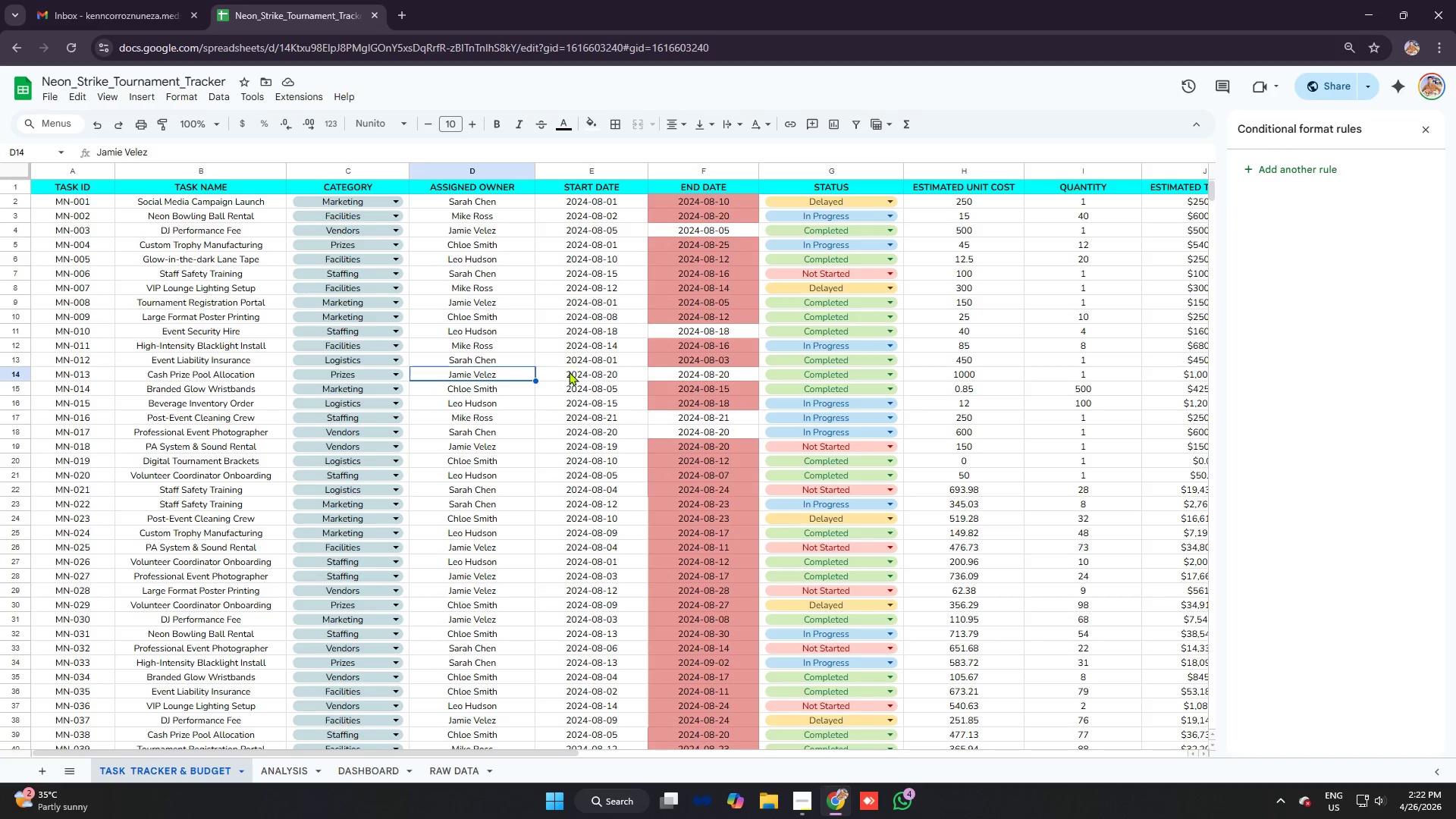 
left_click([598, 365])
 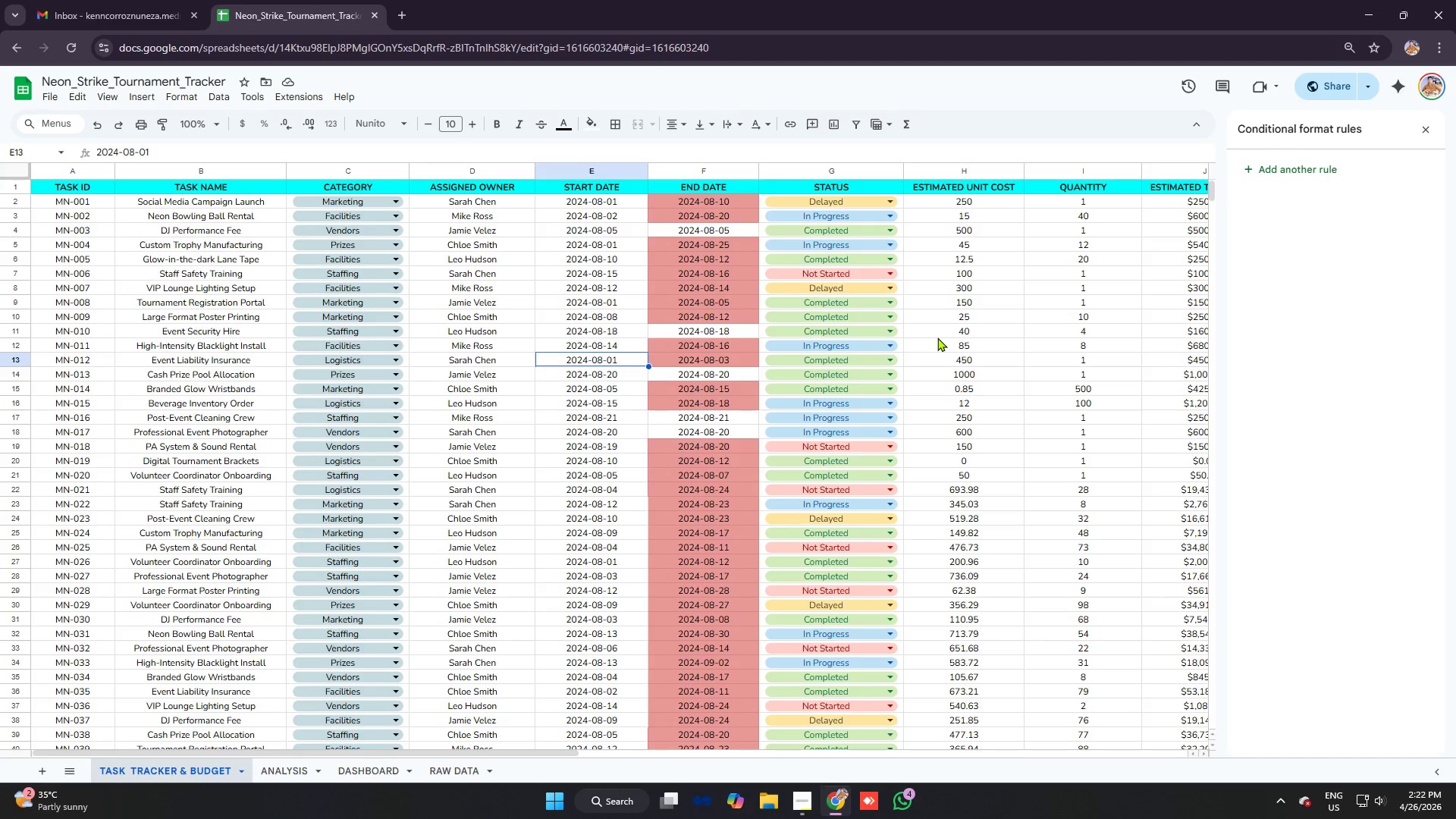 
left_click([937, 337])
 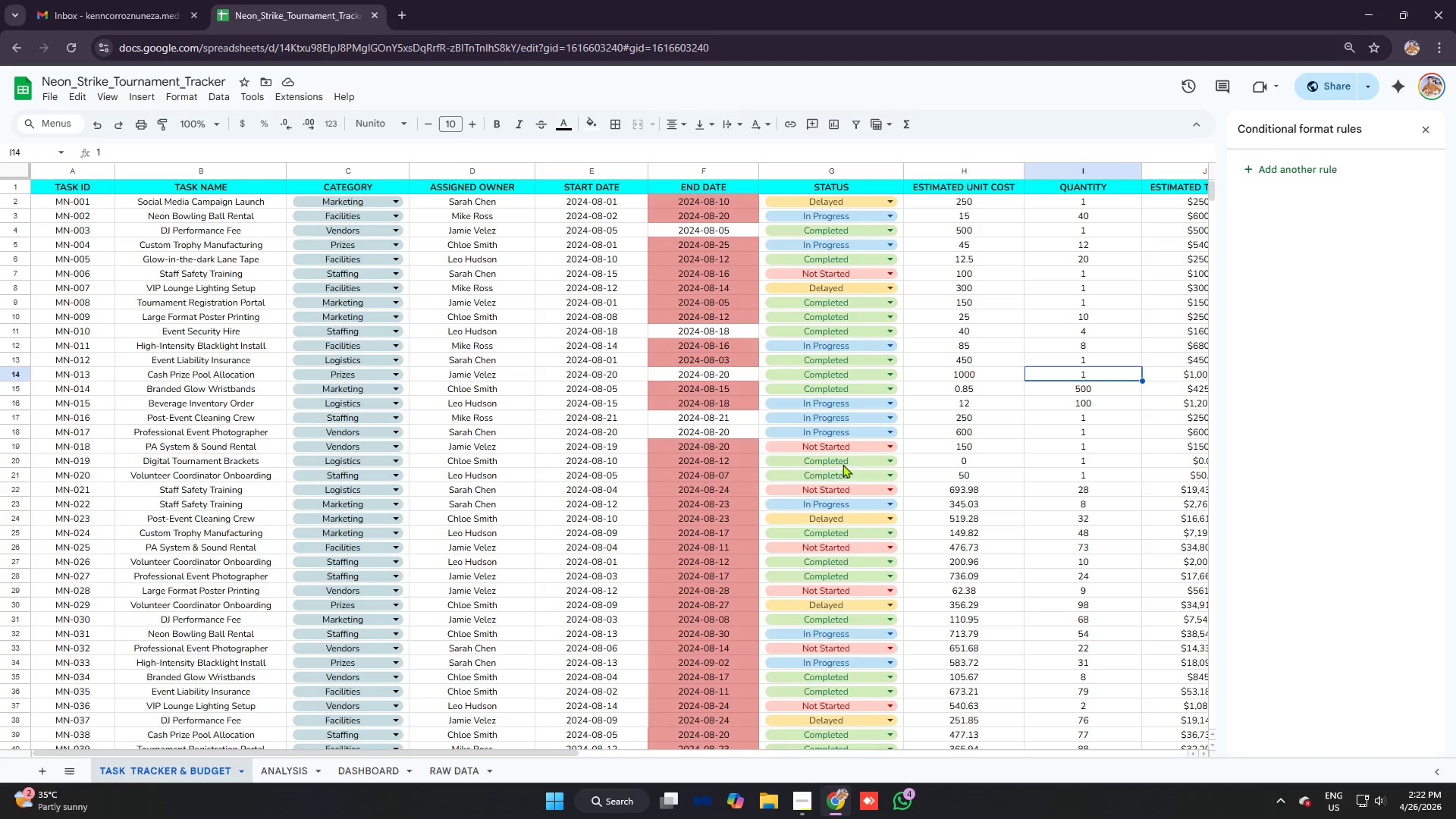 
left_click_drag(start_coordinate=[610, 474], to_coordinate=[610, 470])
 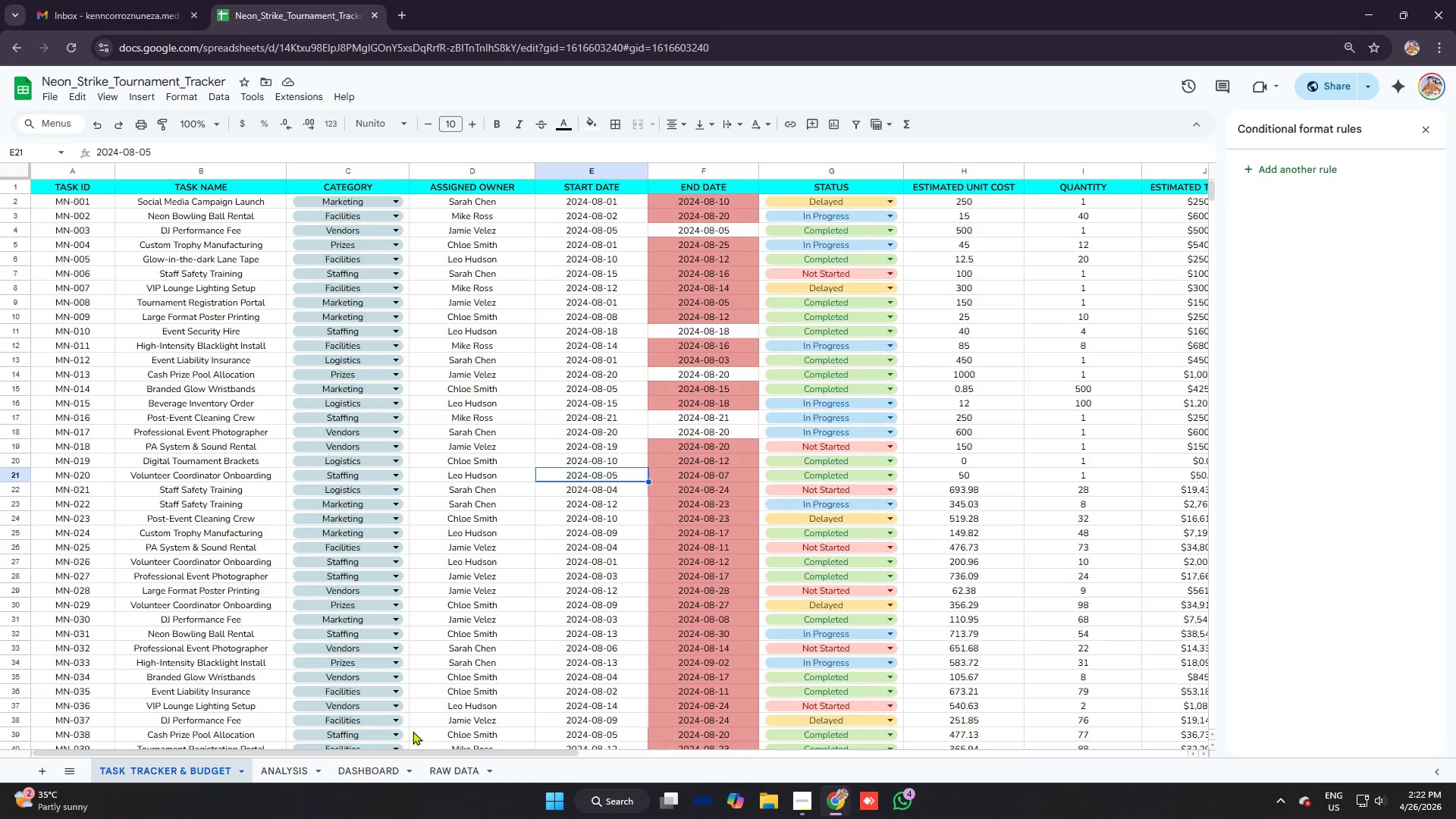 
left_click_drag(start_coordinate=[453, 752], to_coordinate=[843, 782])
 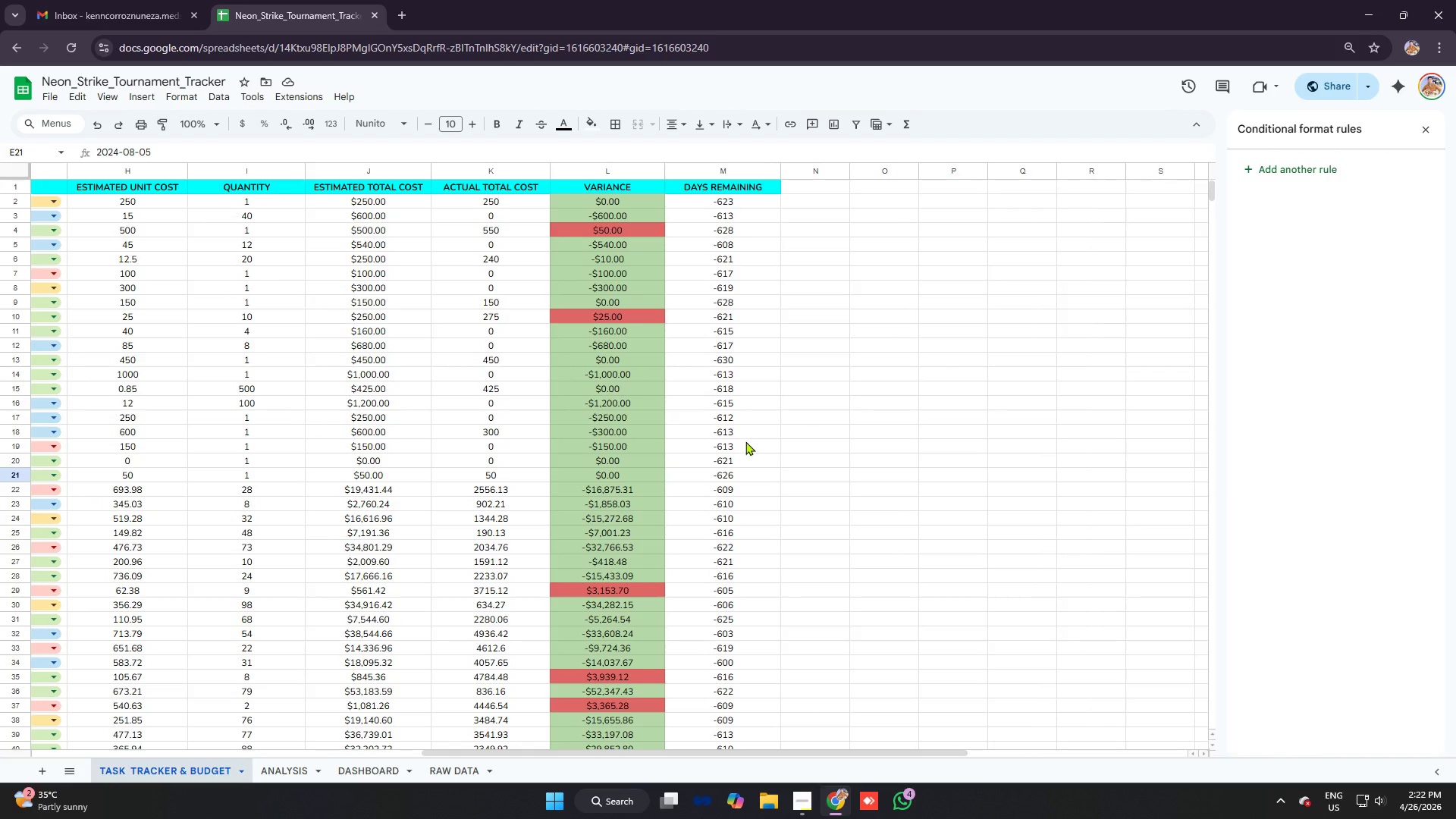 
left_click([745, 441])
 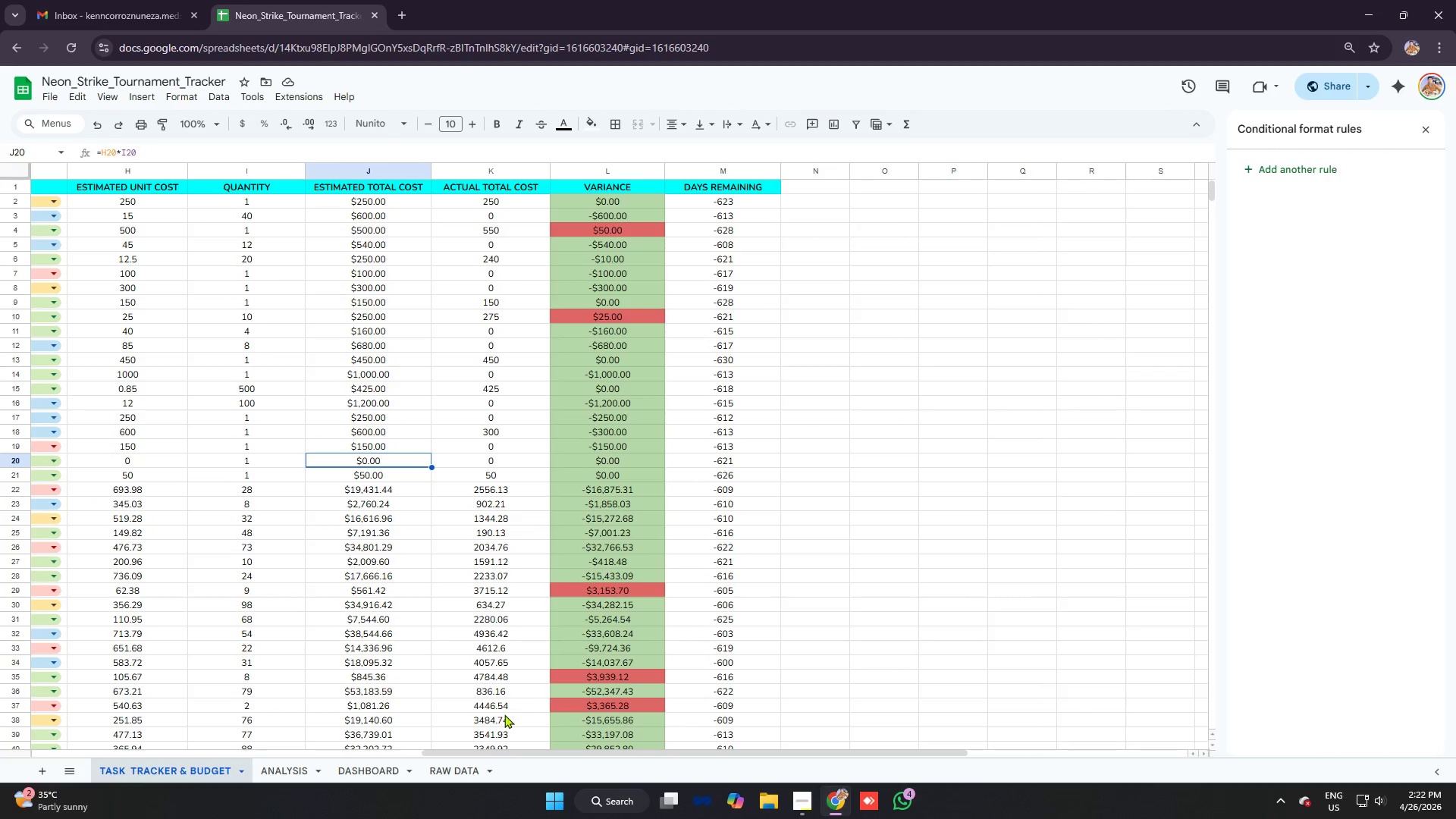 
left_click_drag(start_coordinate=[491, 756], to_coordinate=[67, 670])
 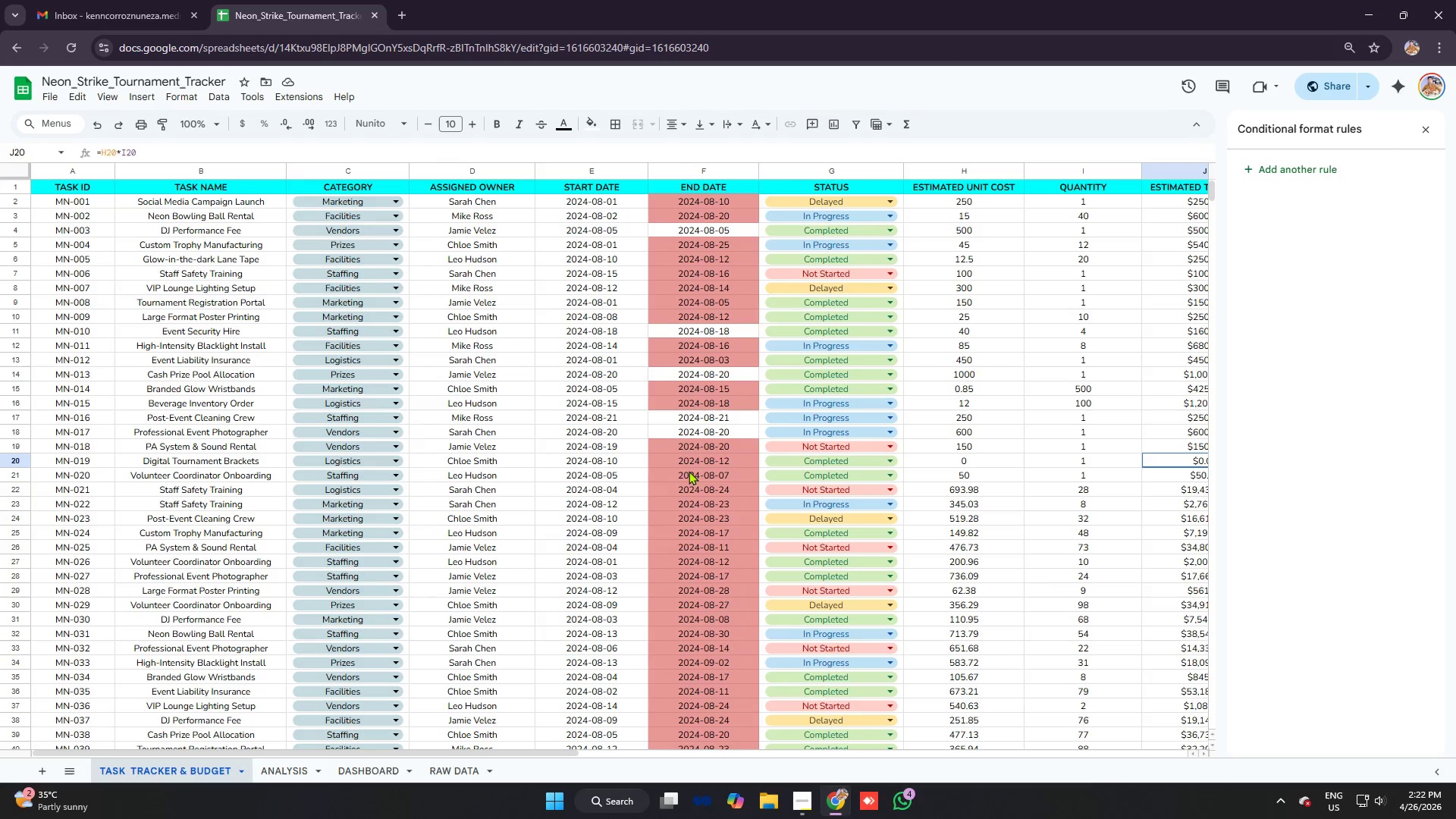 
key(Alt+AltLeft)
 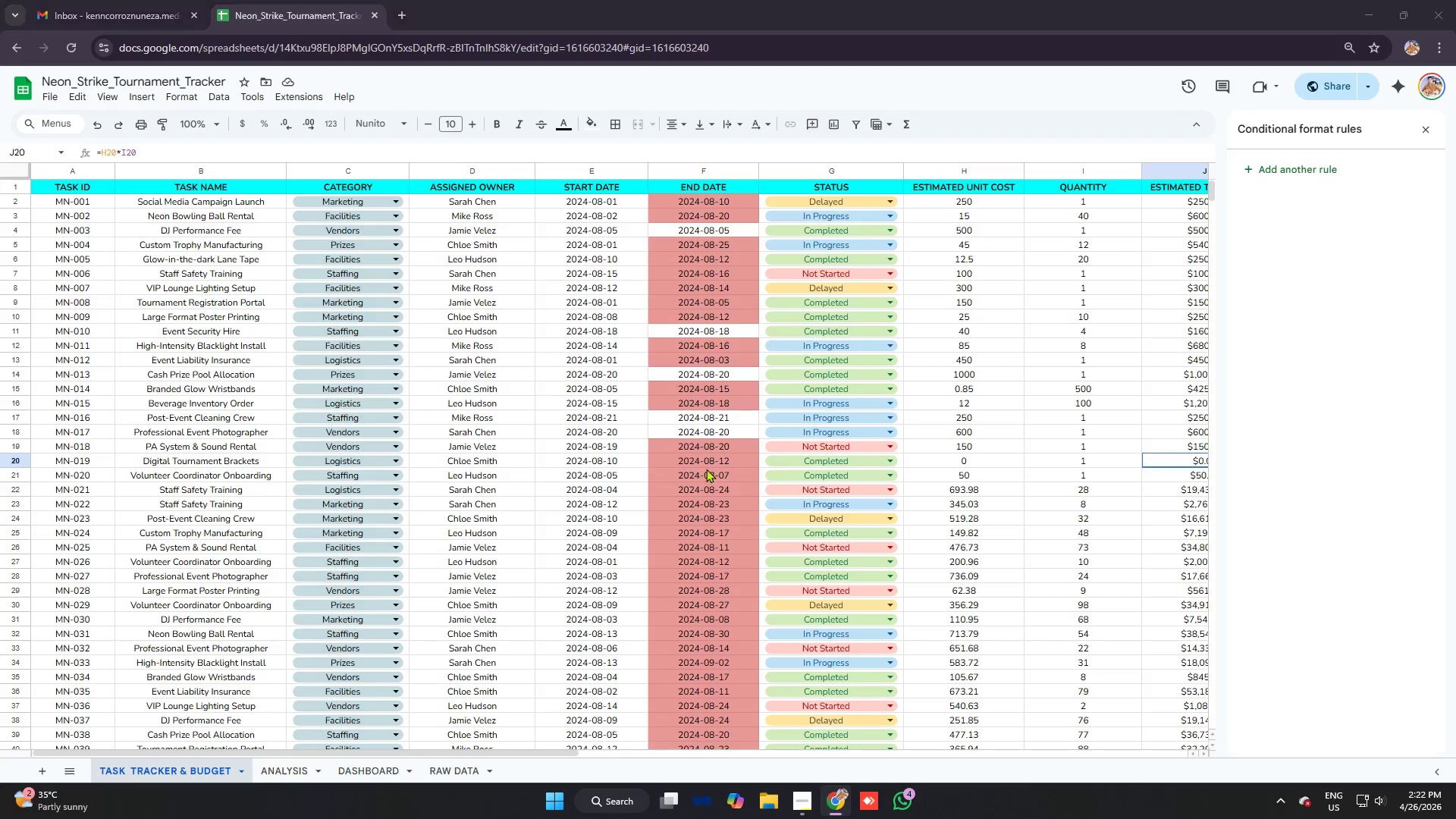 
key(Alt+Tab)